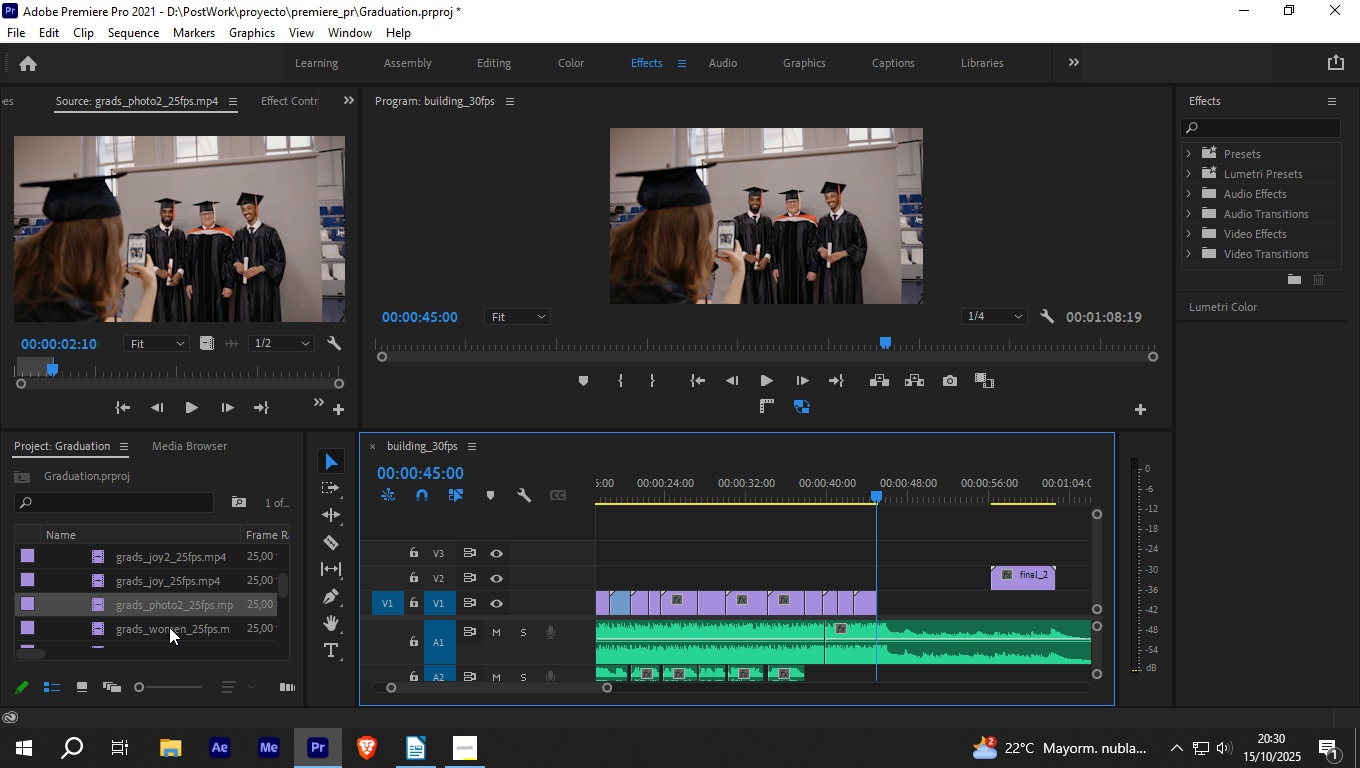 
left_click([169, 627])
 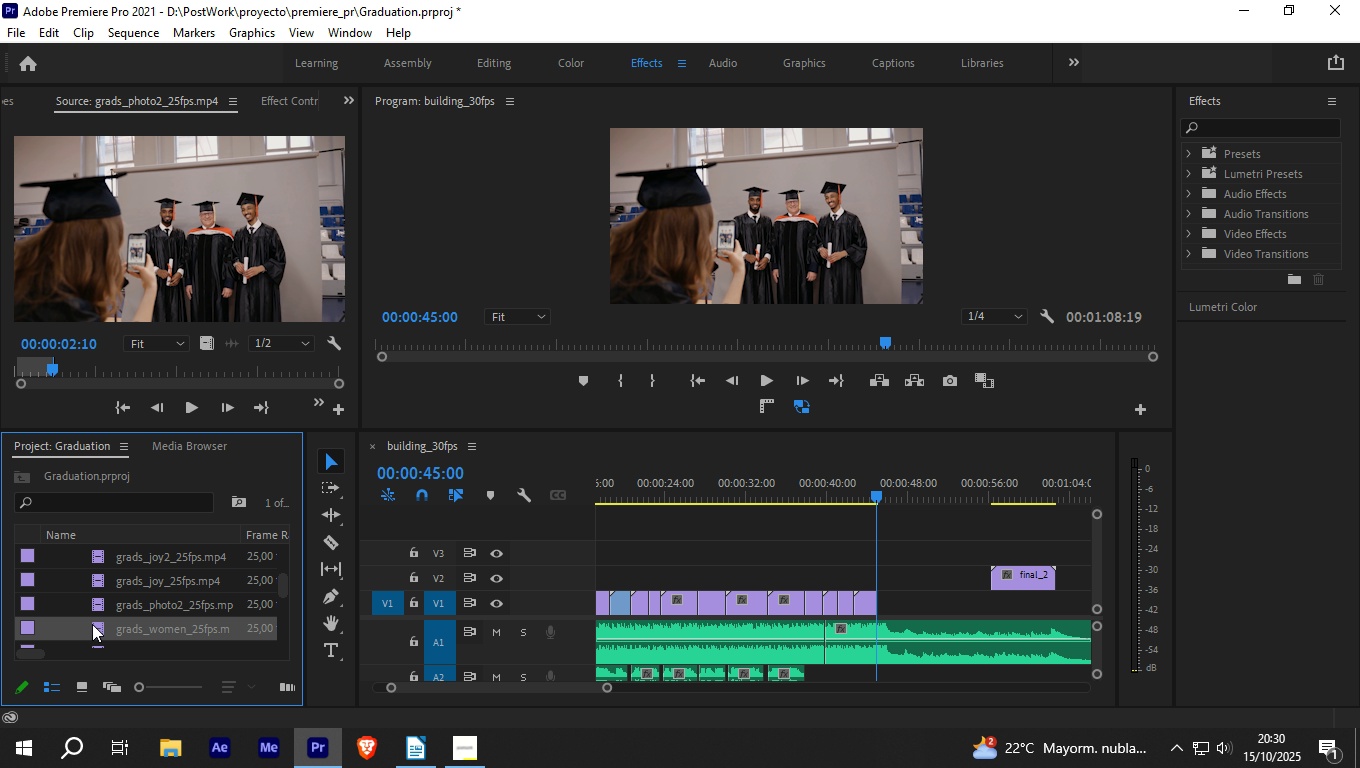 
double_click([92, 624])
 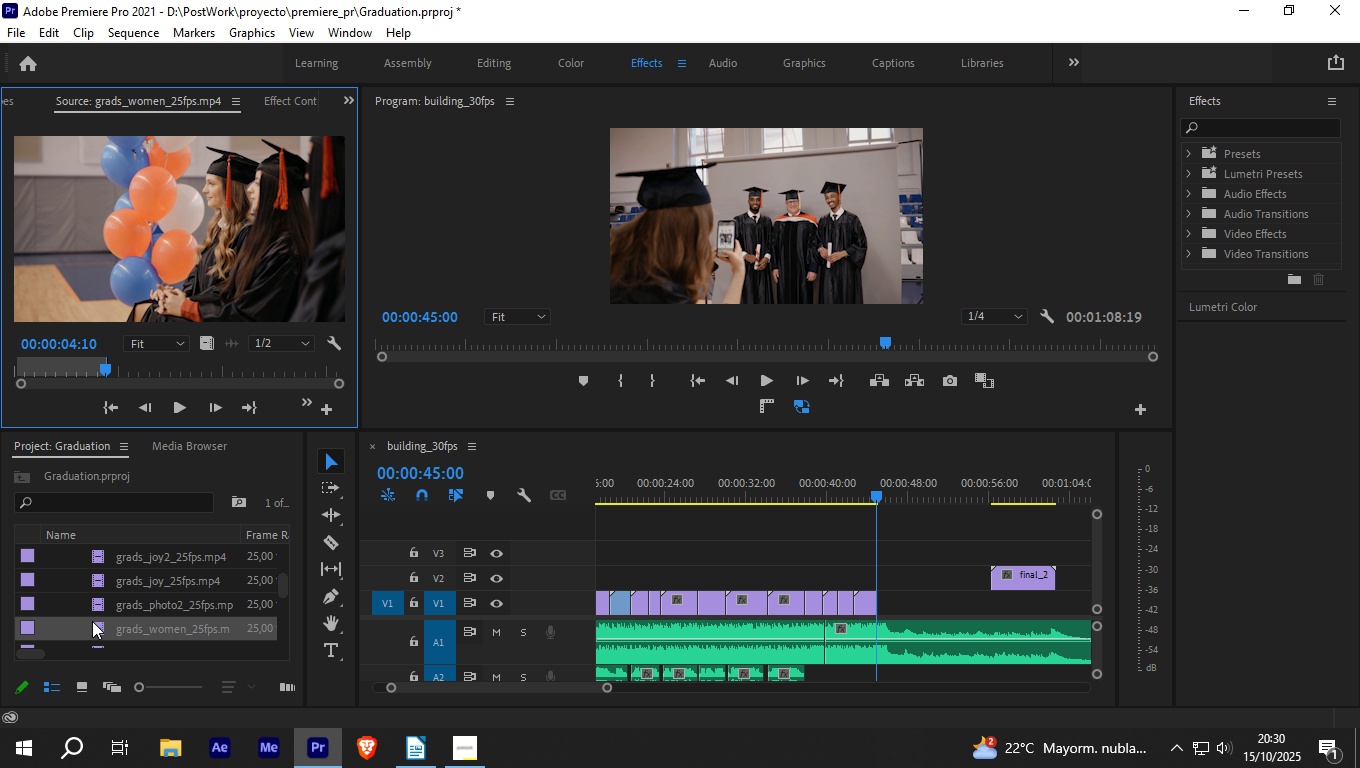 
scroll: coordinate [93, 620], scroll_direction: down, amount: 2.0
 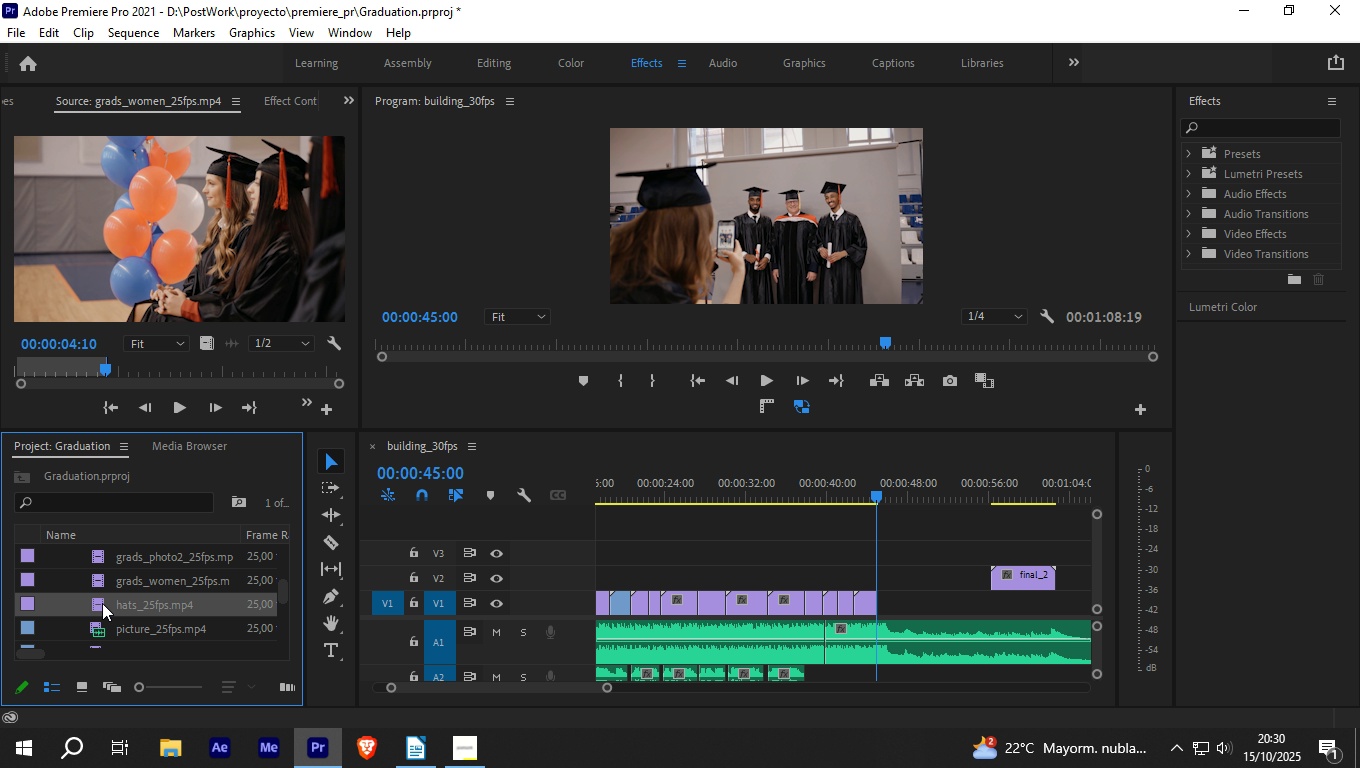 
double_click([102, 603])
 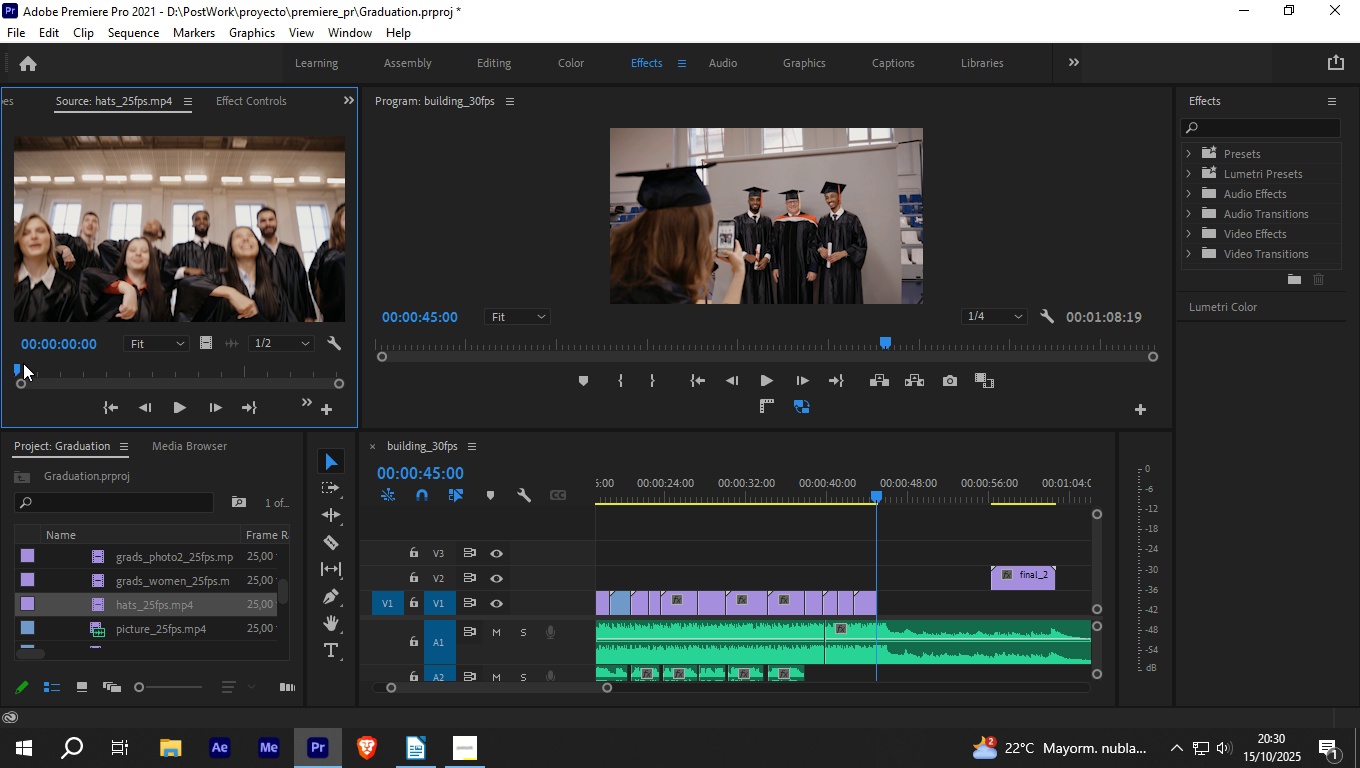 
left_click_drag(start_coordinate=[21, 366], to_coordinate=[132, 362])
 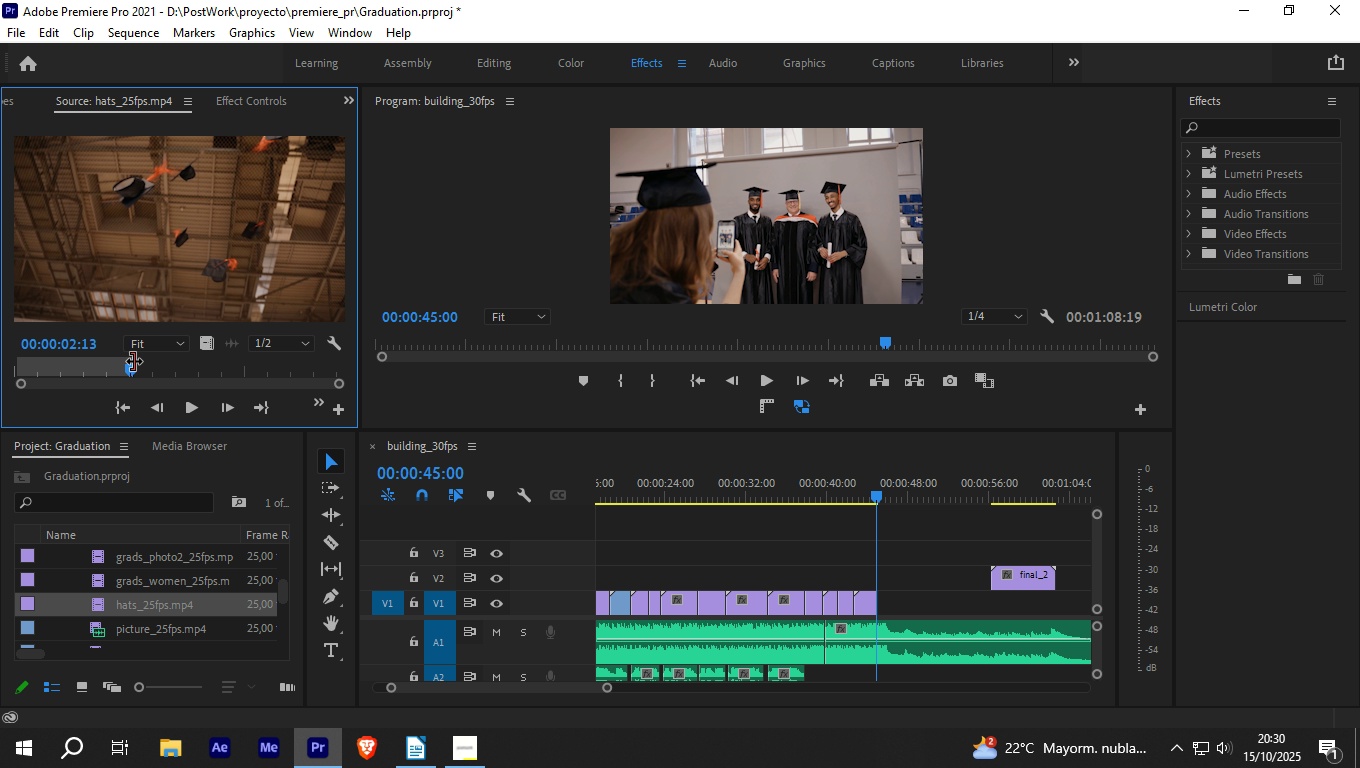 
key(O)
 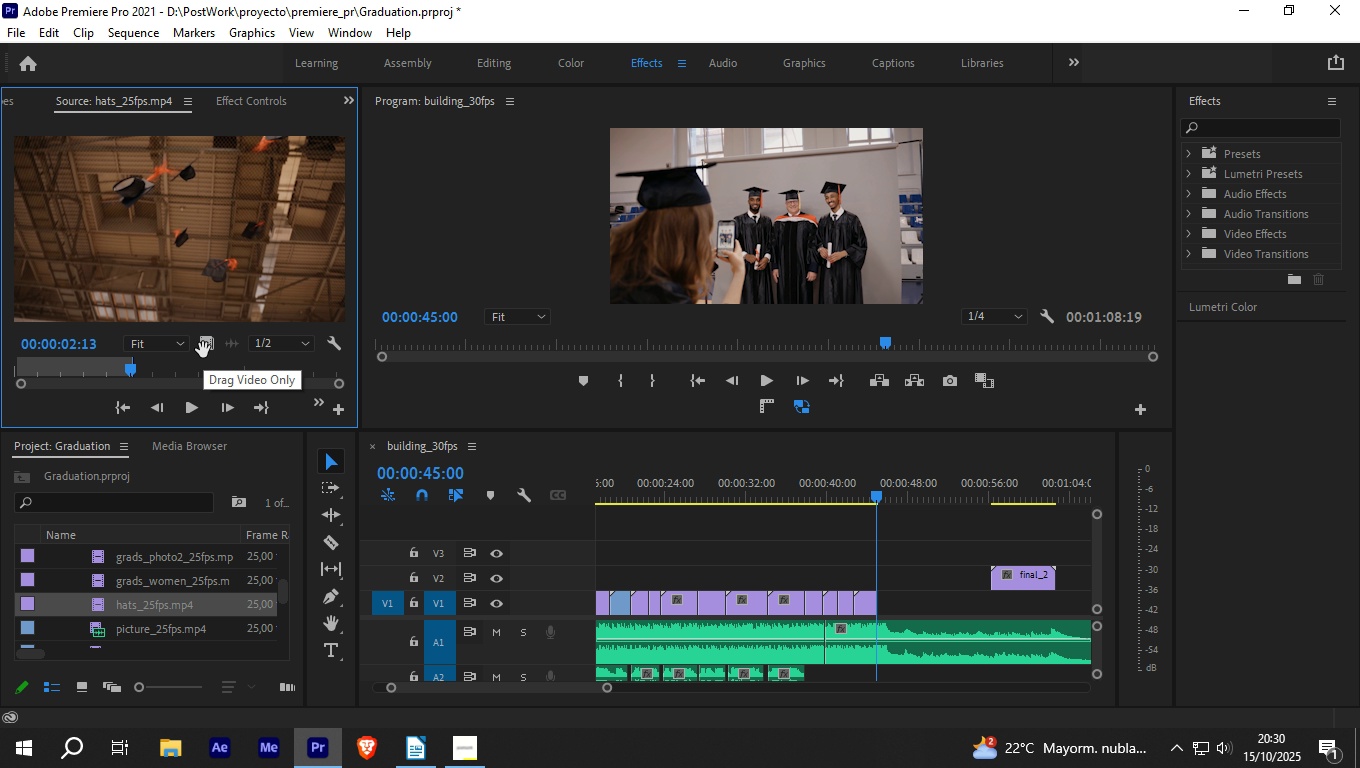 
wait(5.81)
 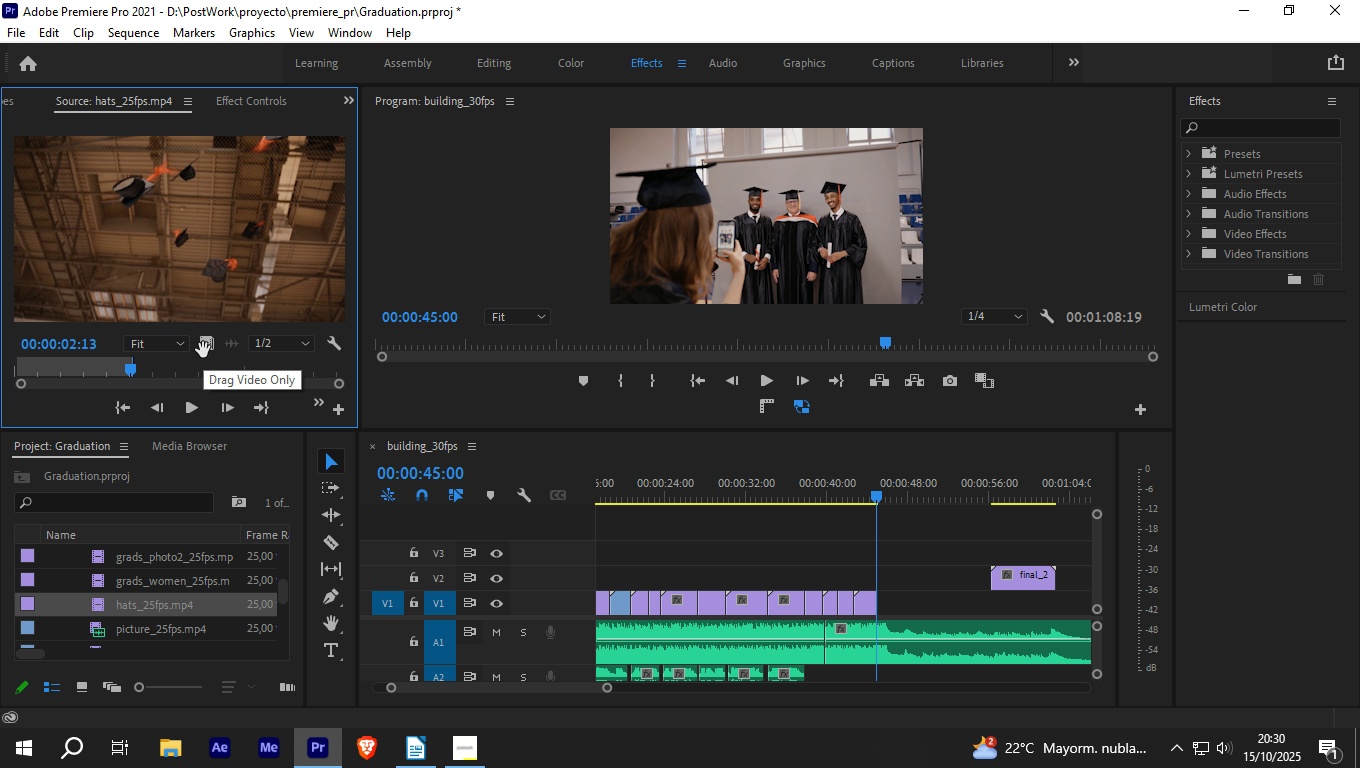 
key(Space)
 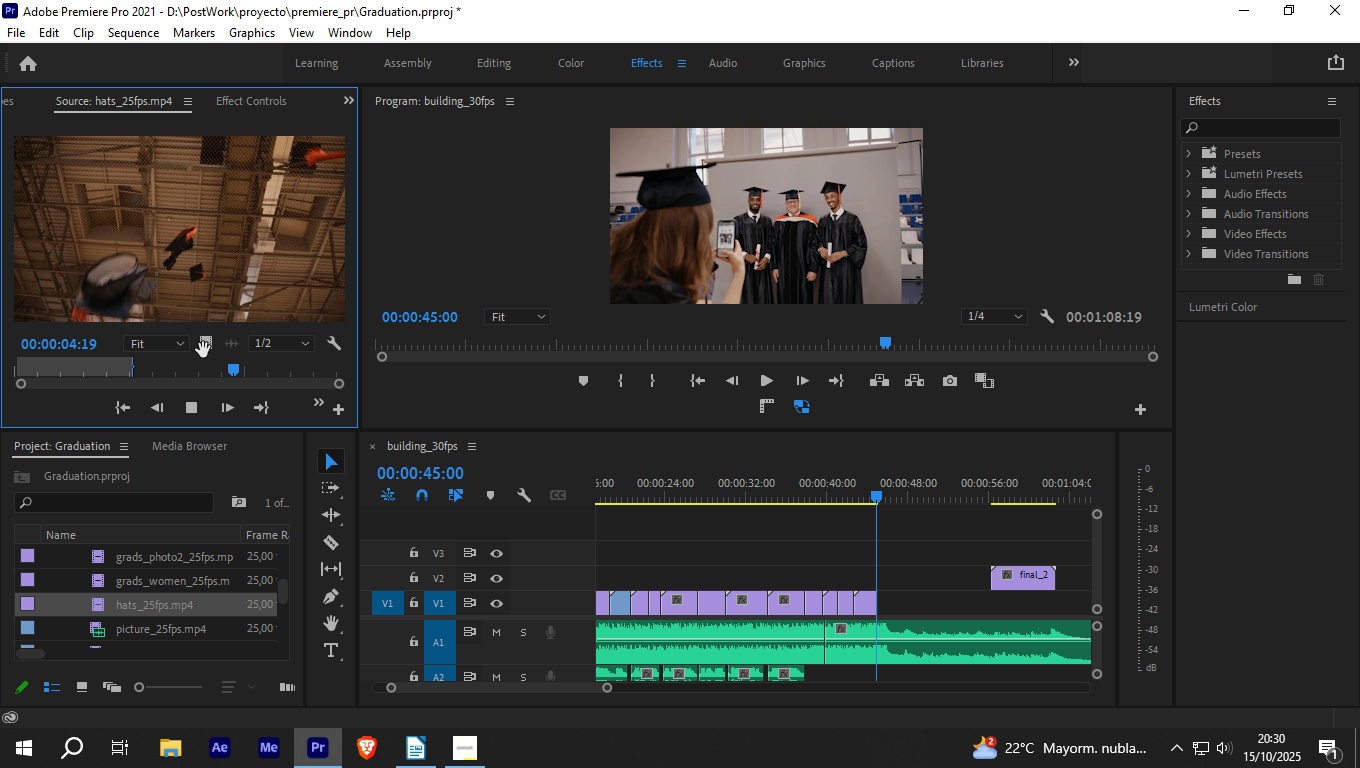 
key(Space)
 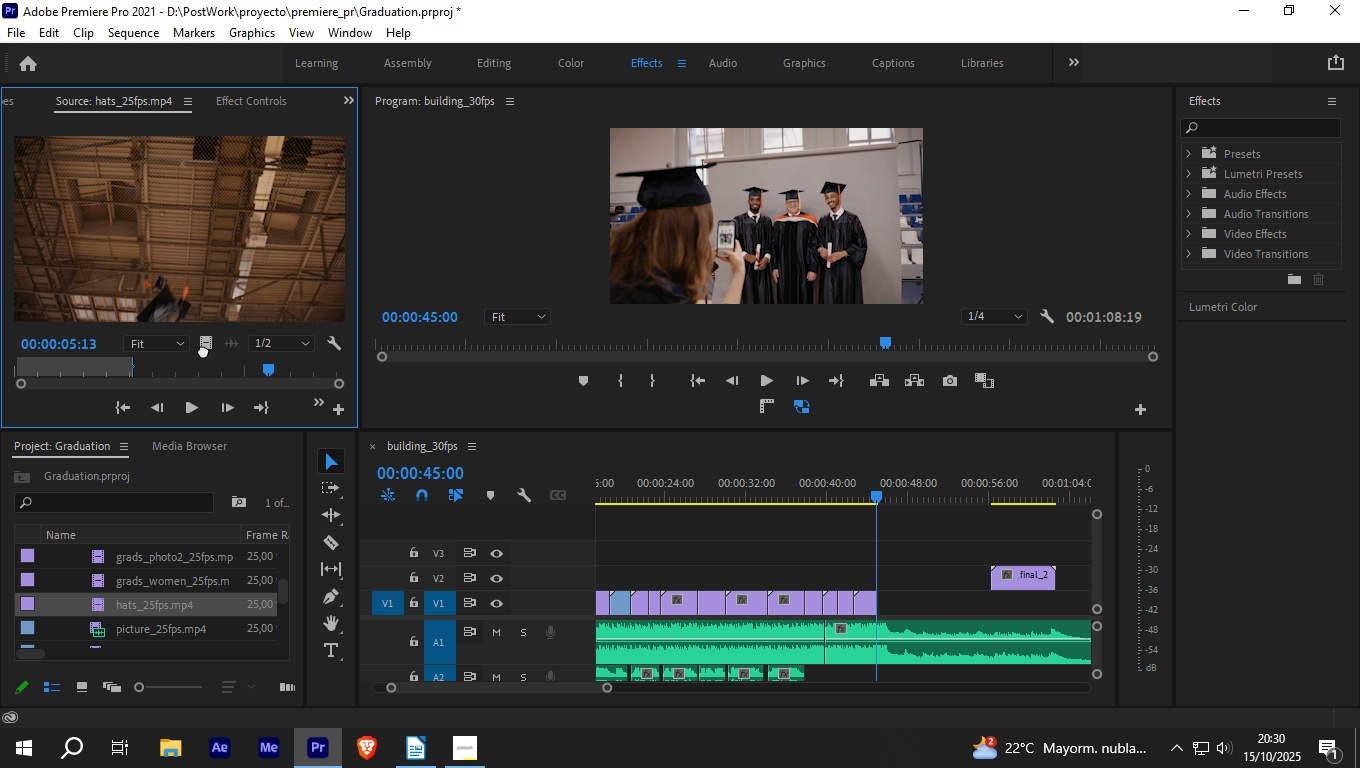 
left_click_drag(start_coordinate=[203, 350], to_coordinate=[1035, 605])
 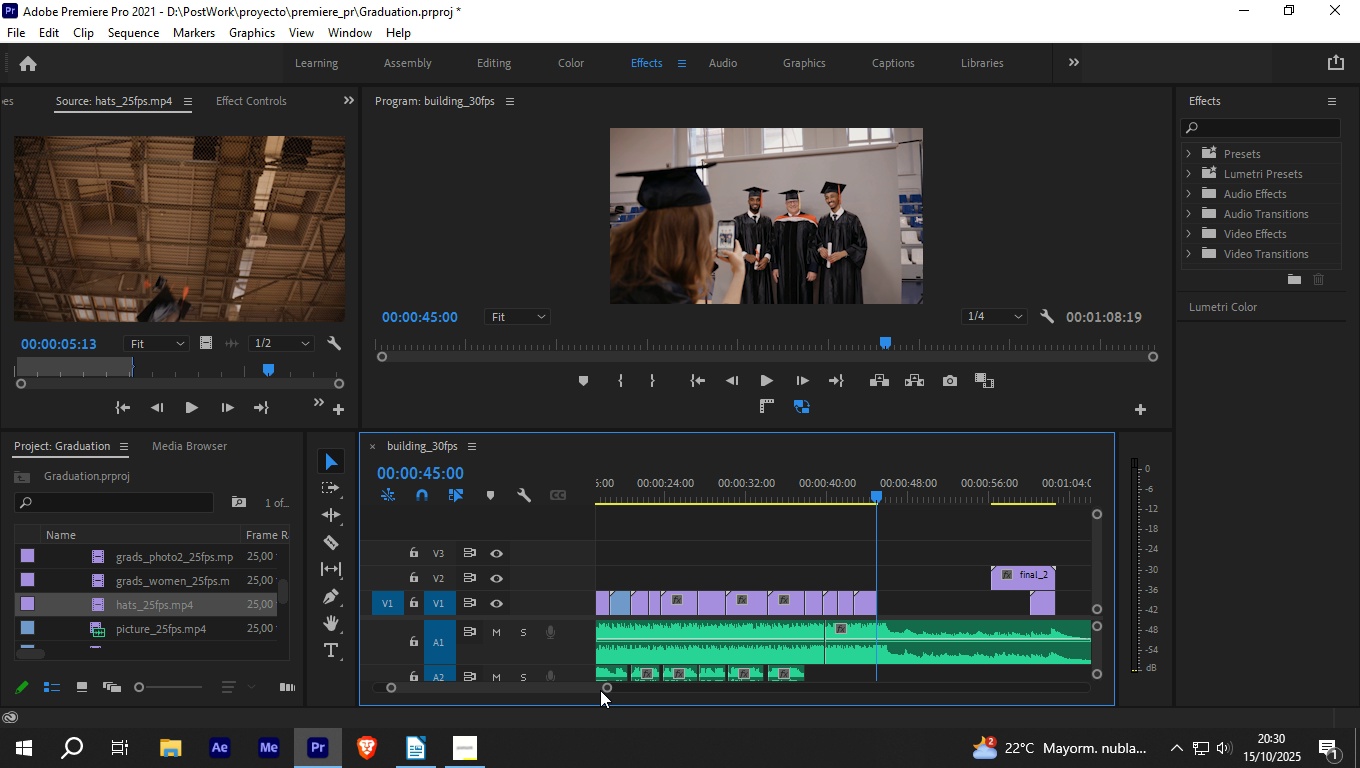 
left_click([600, 690])
 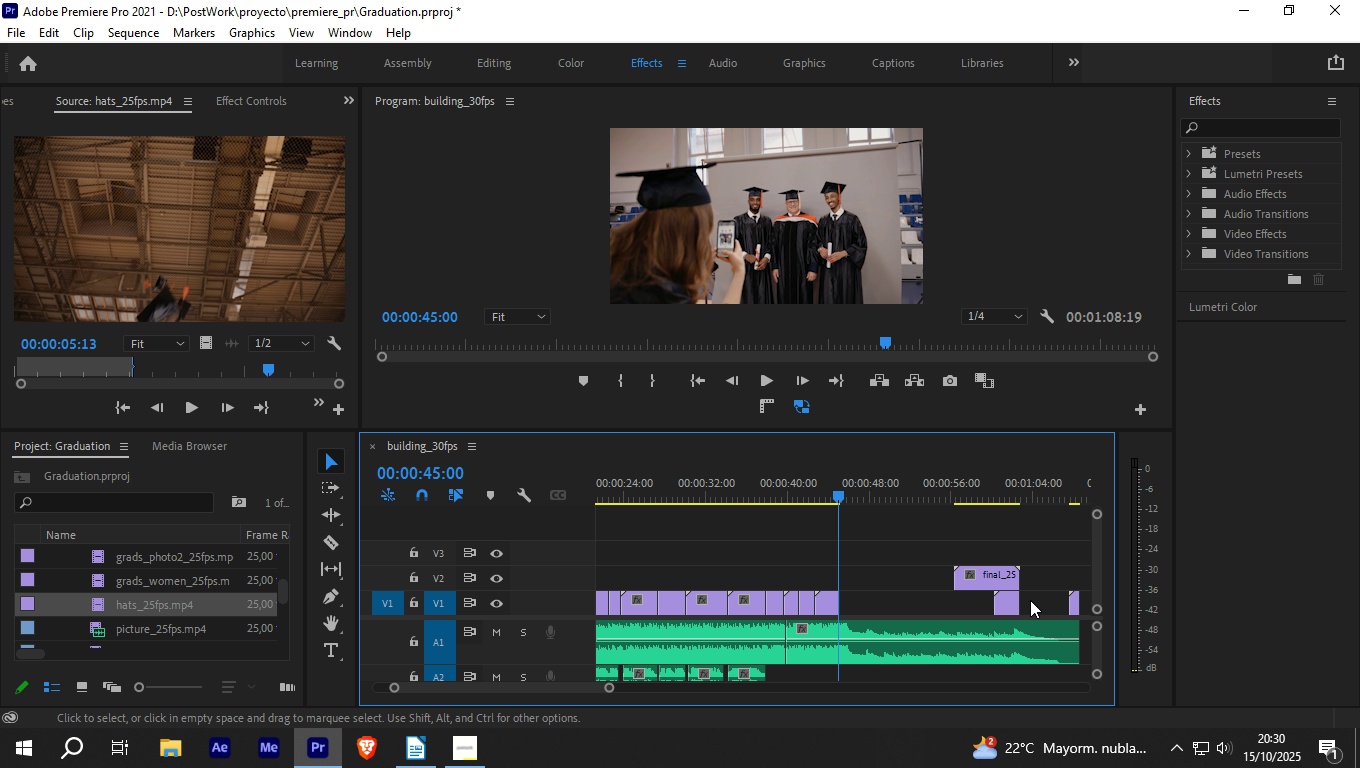 
left_click_drag(start_coordinate=[1010, 605], to_coordinate=[1052, 604])
 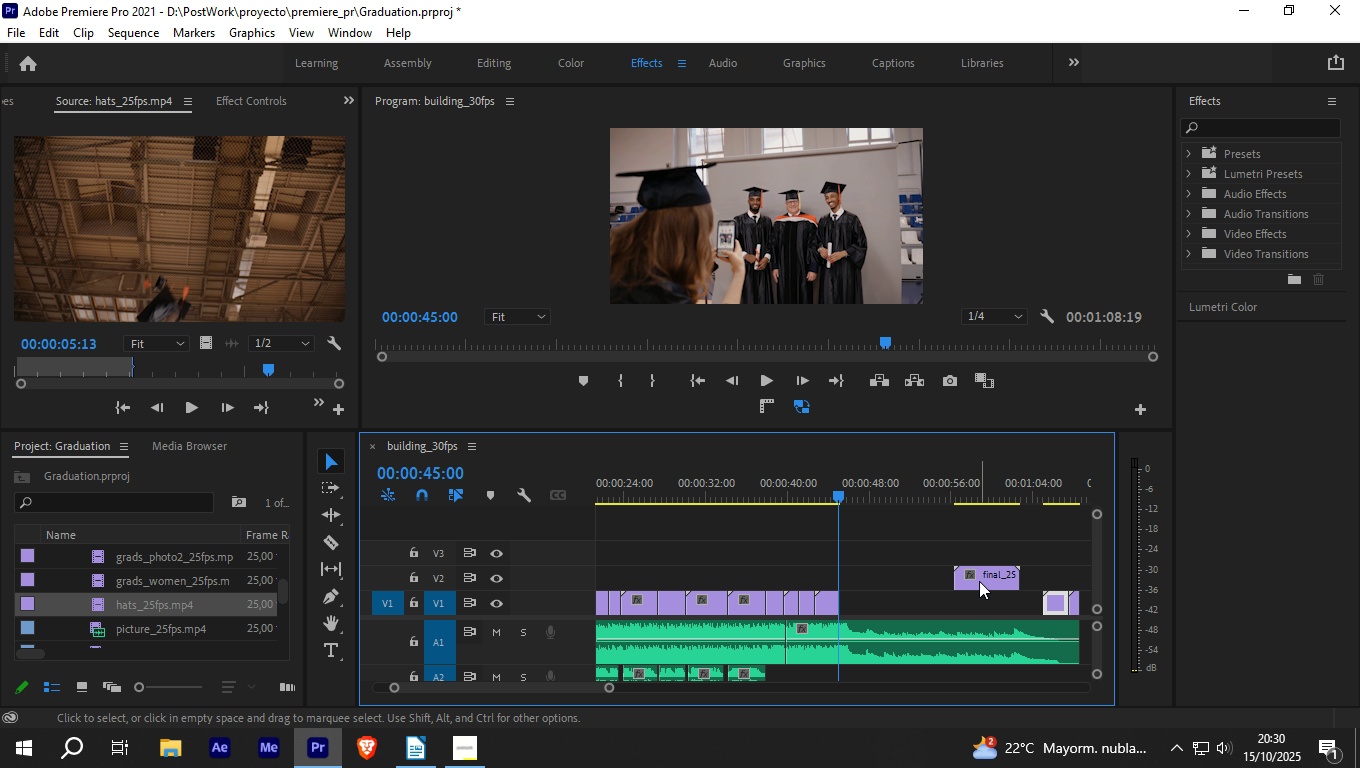 
left_click([979, 581])
 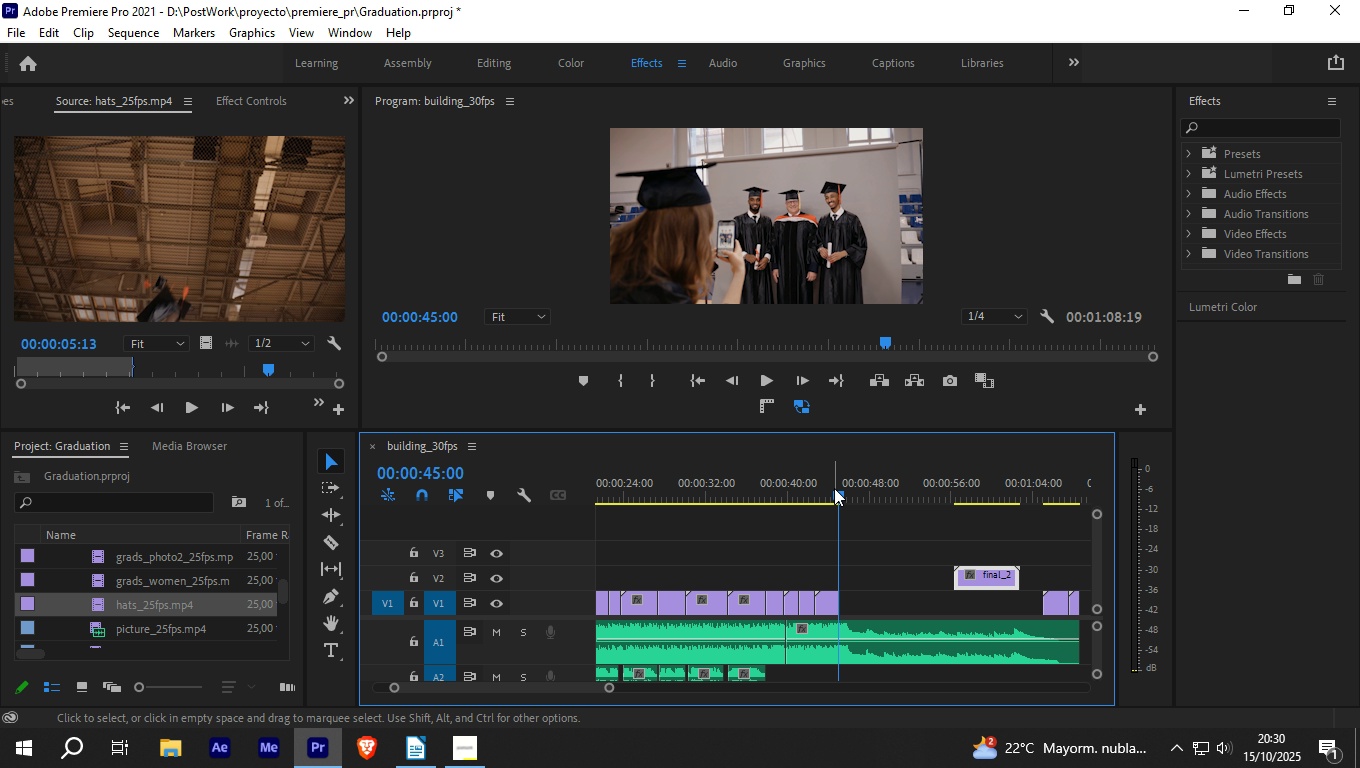 
left_click_drag(start_coordinate=[834, 487], to_coordinate=[983, 510])
 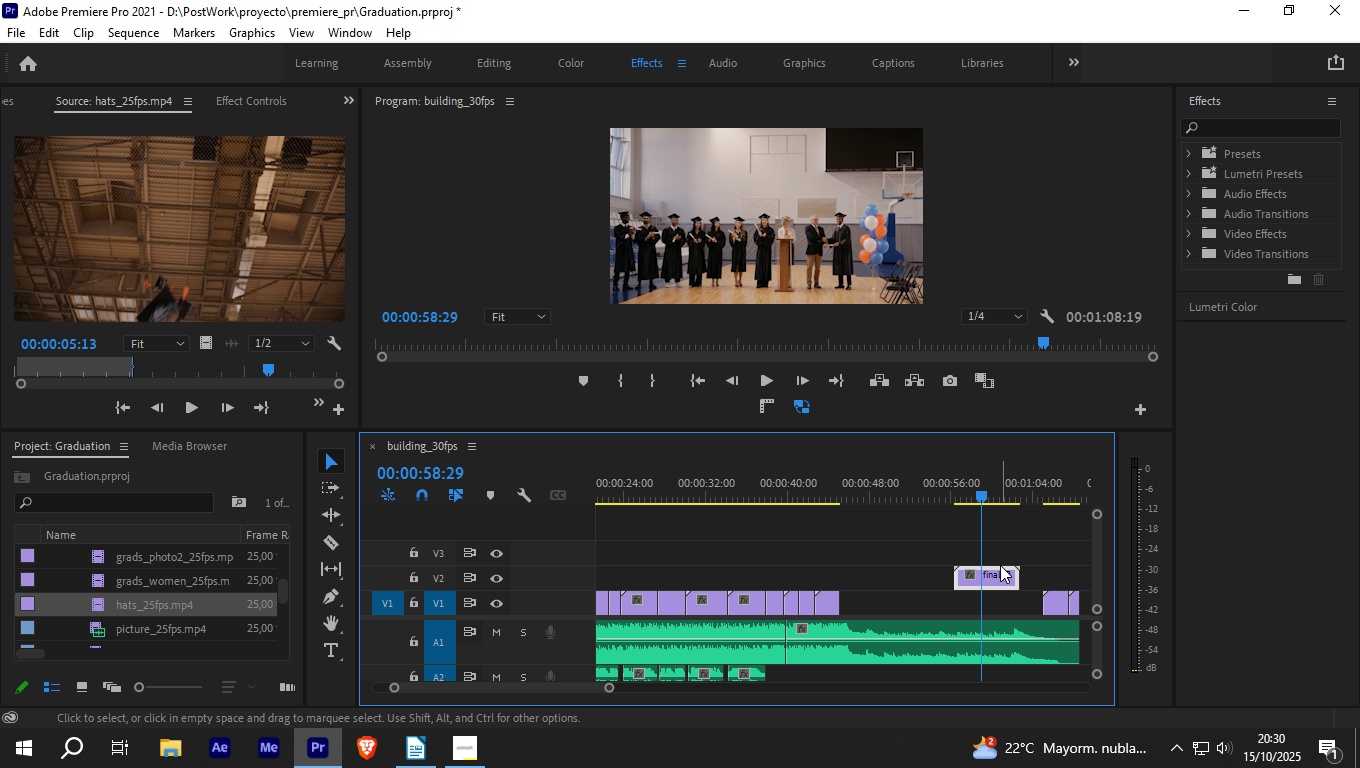 
left_click_drag(start_coordinate=[981, 490], to_coordinate=[710, 492])
 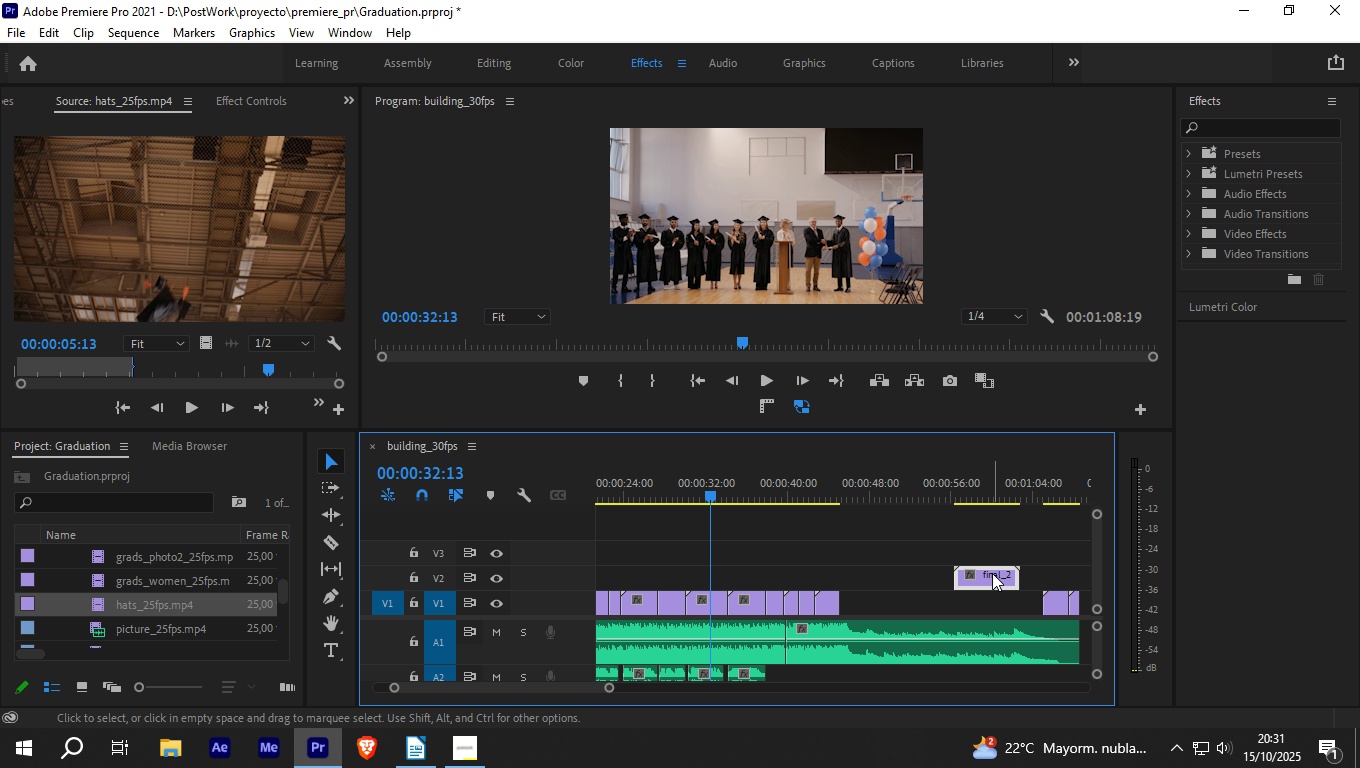 
left_click([992, 573])
 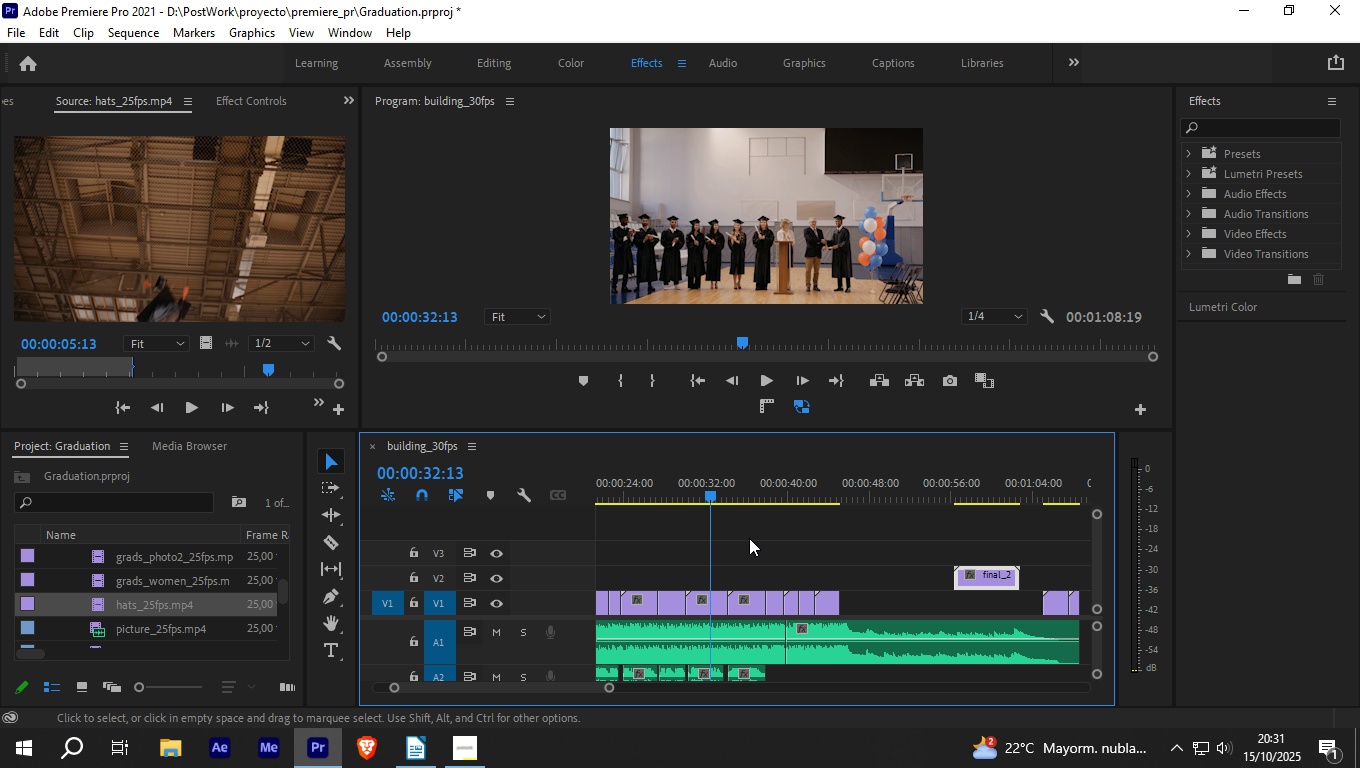 
left_click_drag(start_coordinate=[710, 490], to_coordinate=[635, 492])
 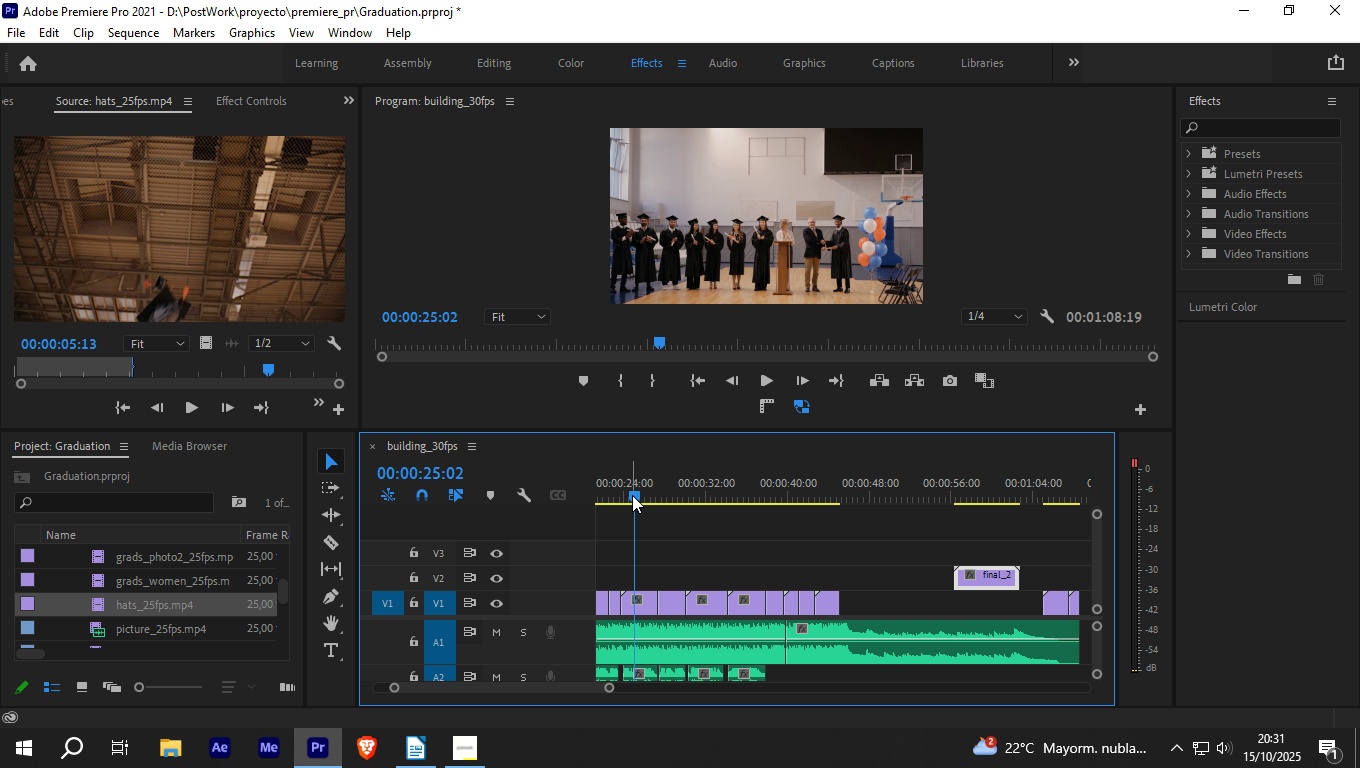 
key(Control+S)
 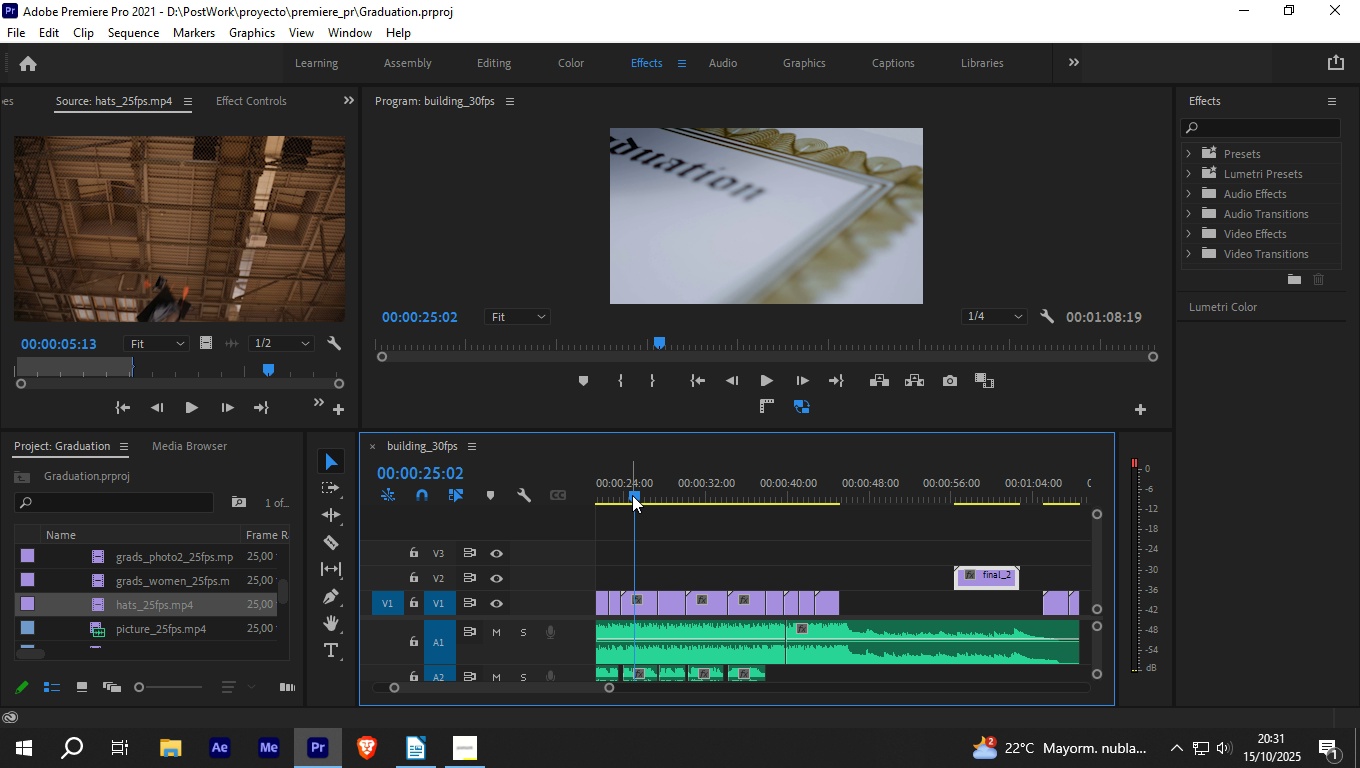 
key(Space)
 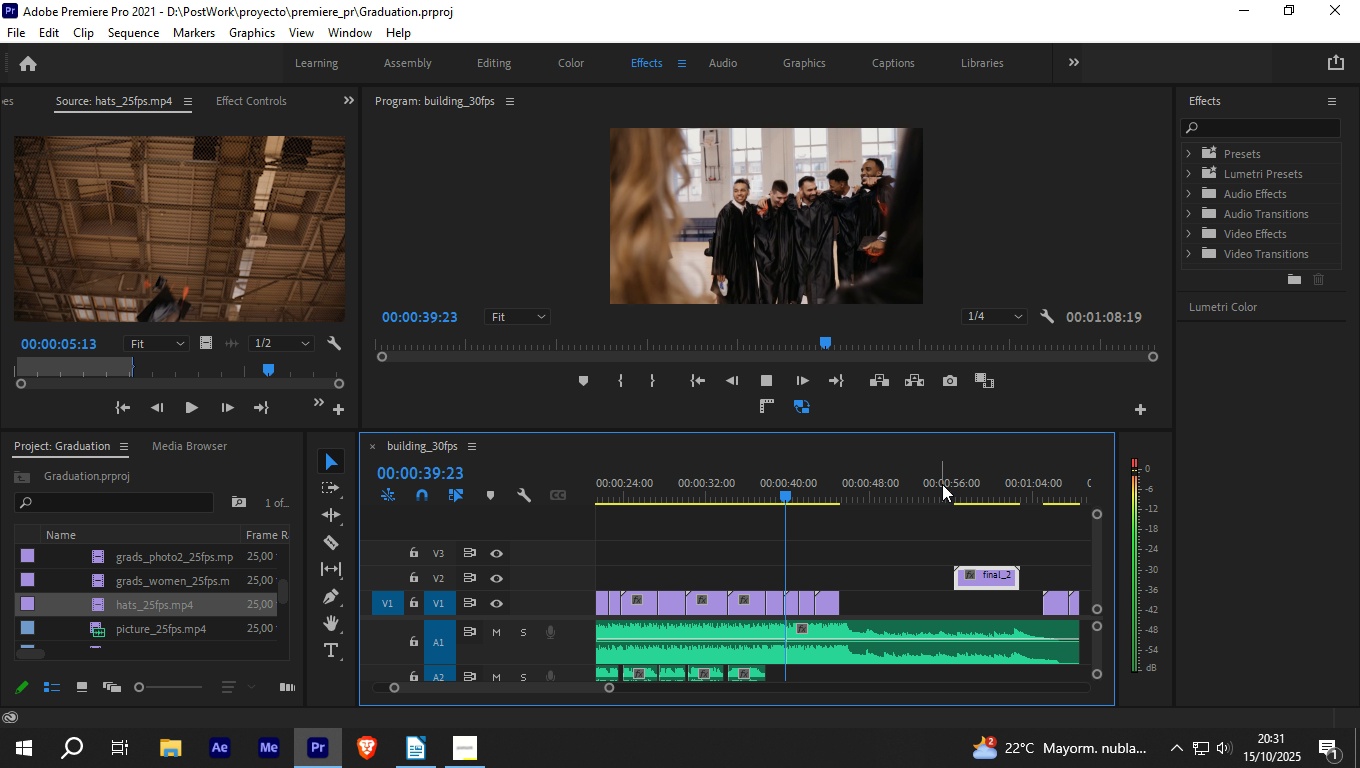 
wait(19.73)
 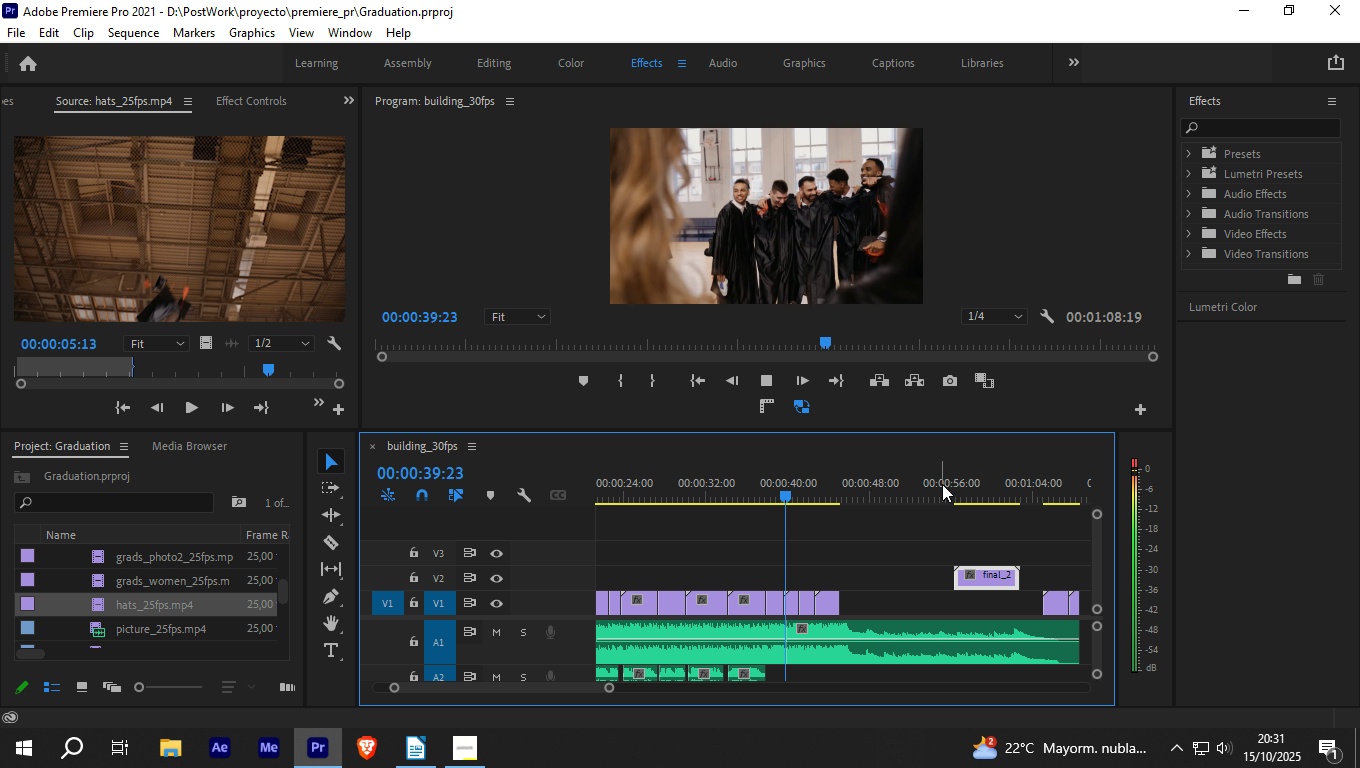 
key(Space)
 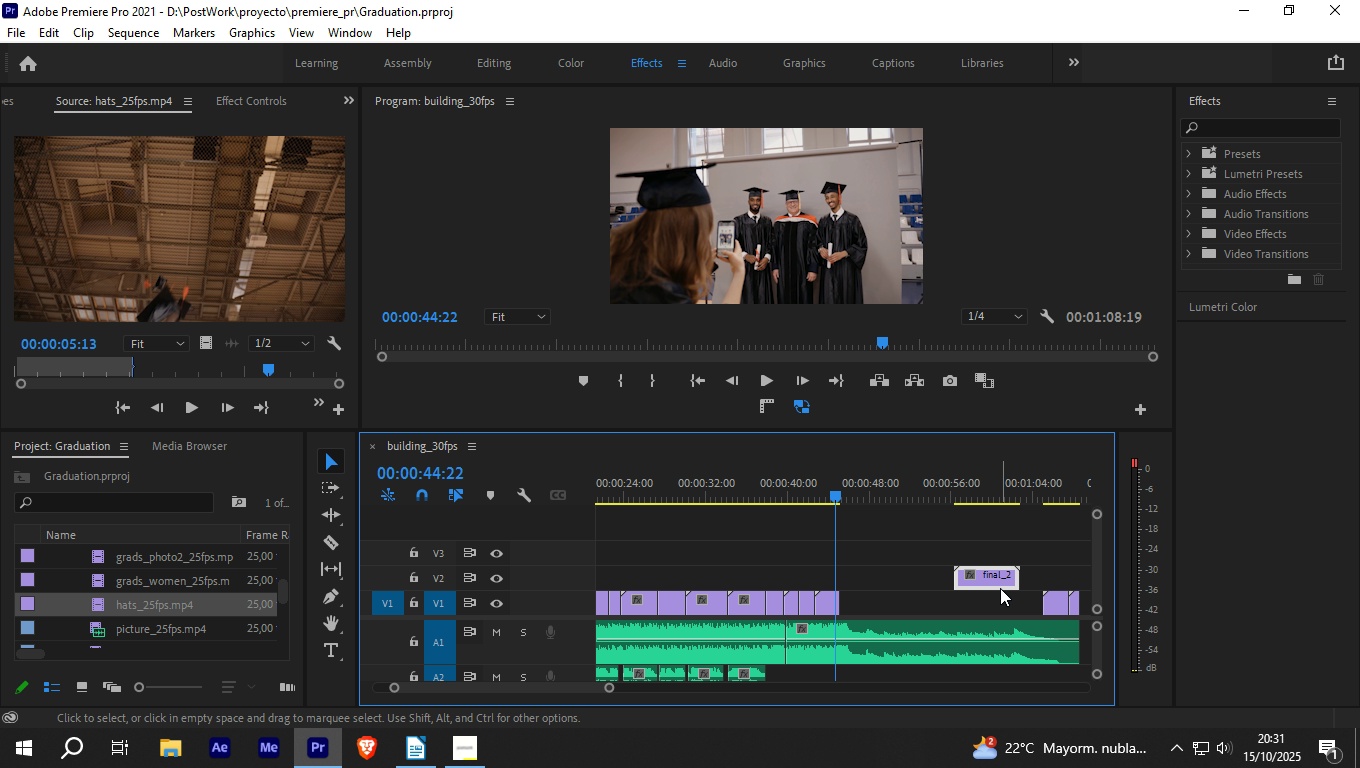 
left_click([1000, 588])
 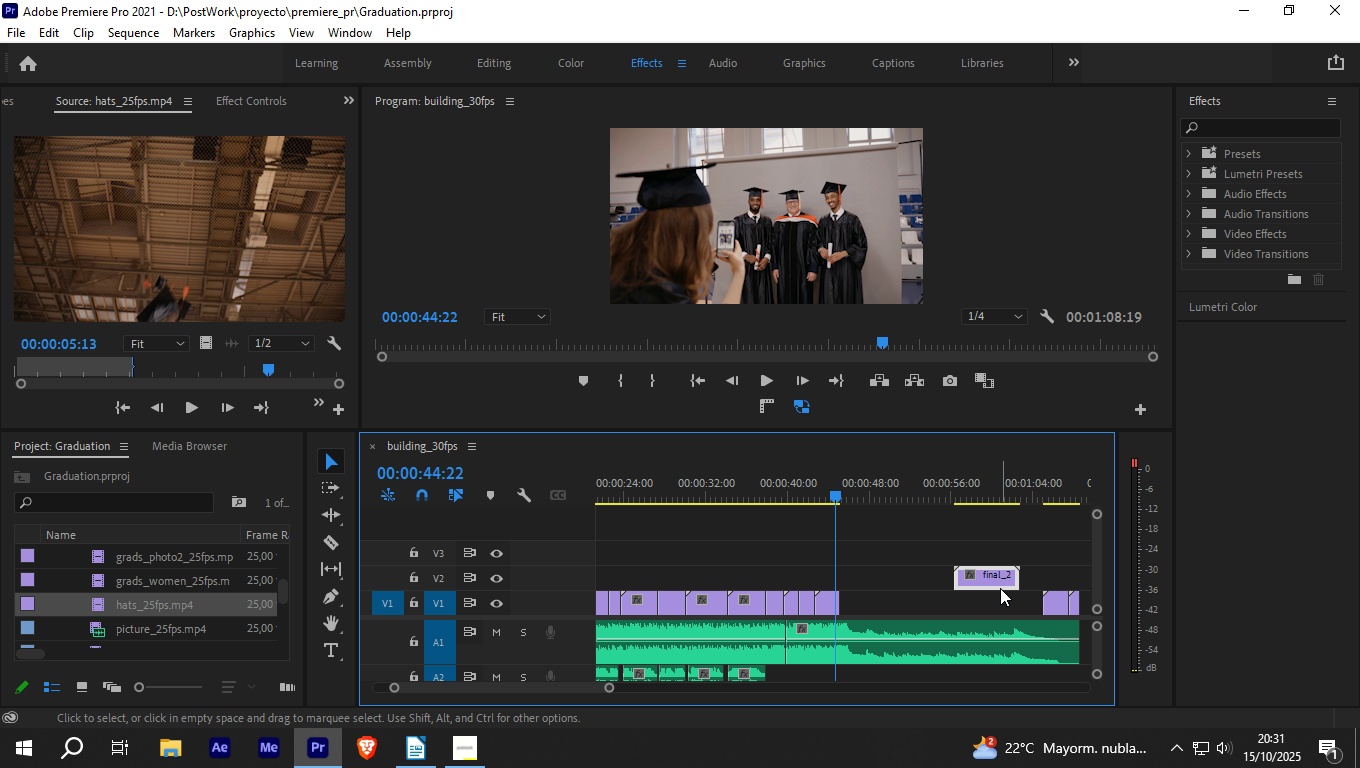 
key(Delete)
 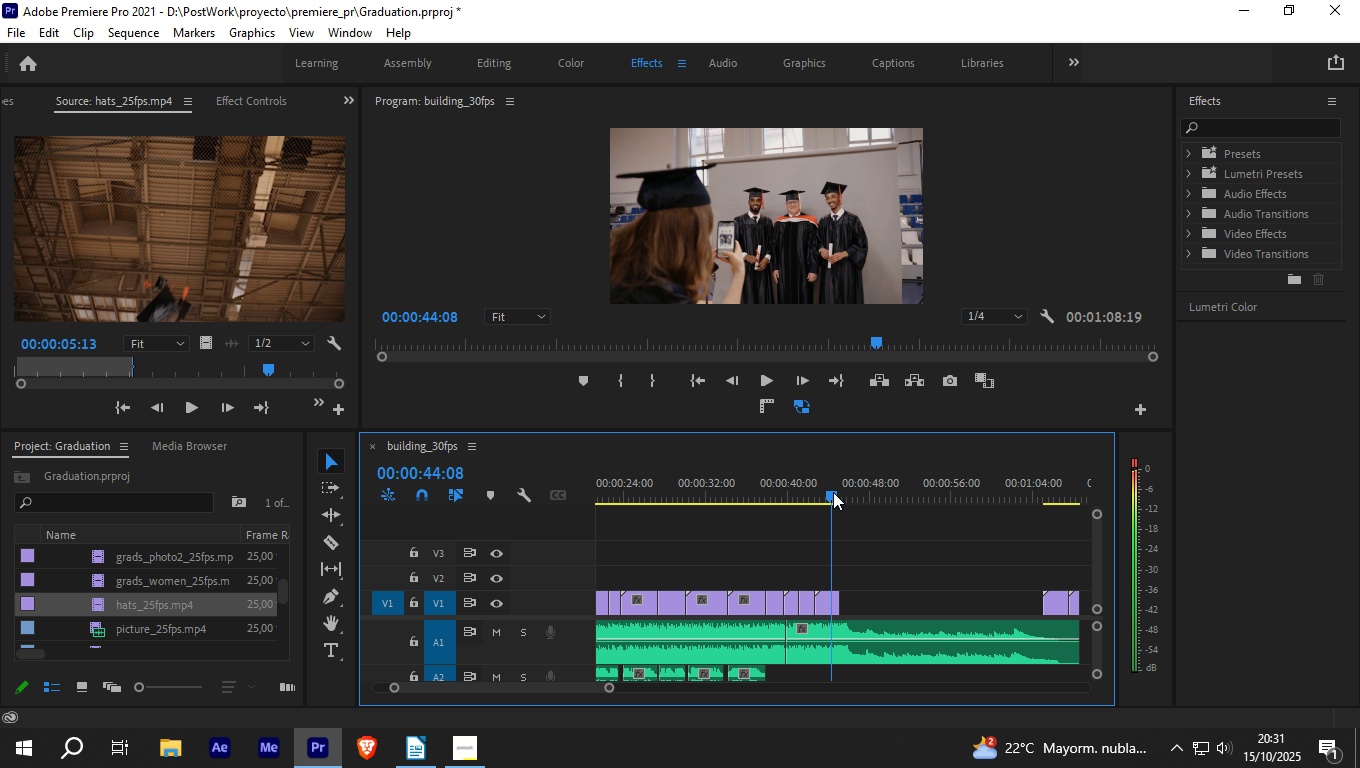 
mouse_move([865, 604])
 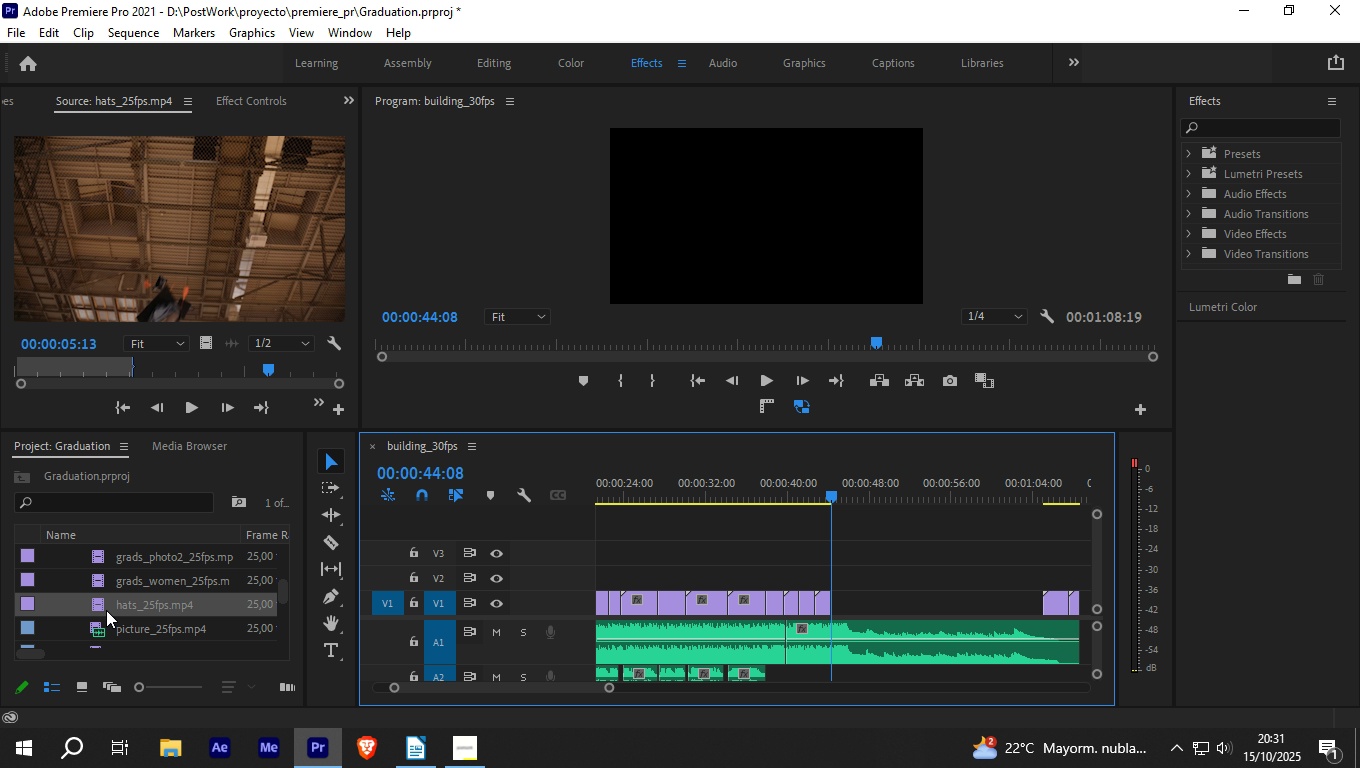 
scroll: coordinate [118, 614], scroll_direction: down, amount: 2.0
 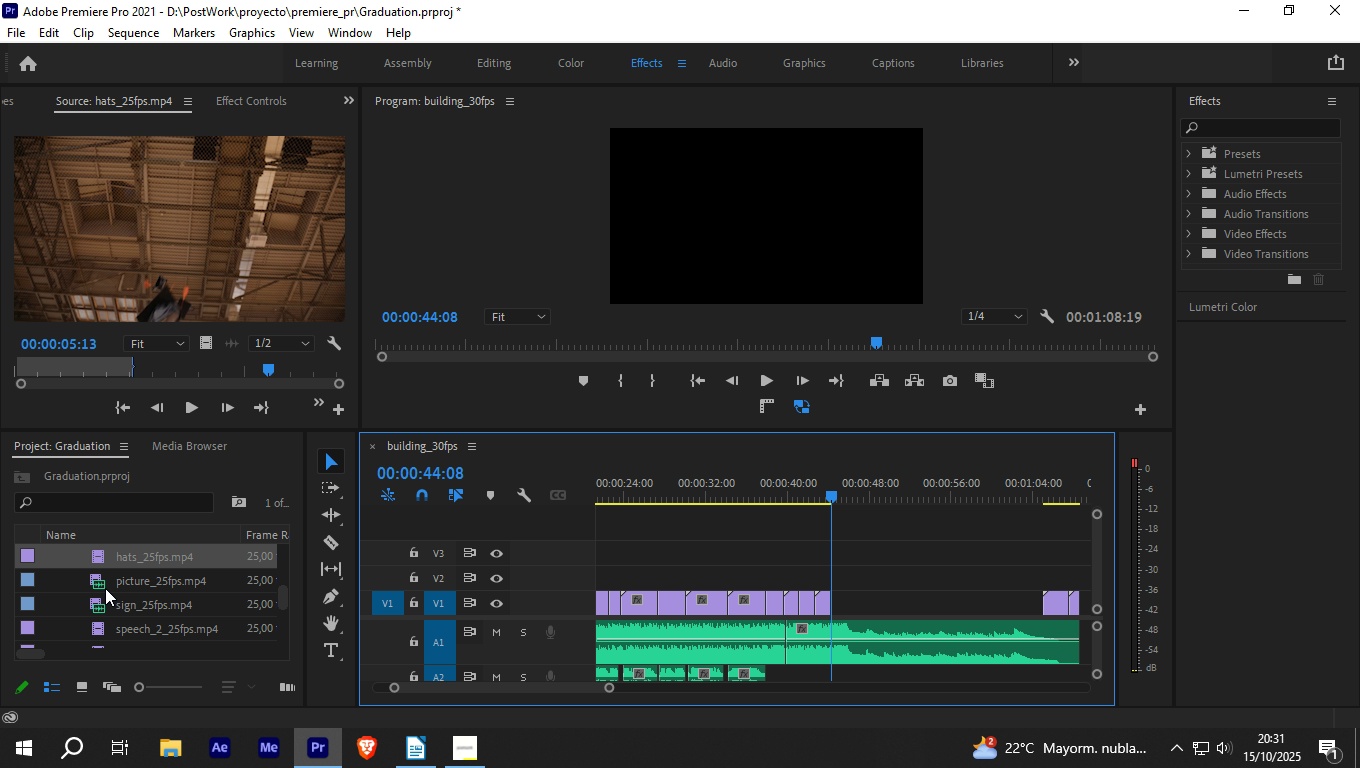 
left_click([105, 588])
 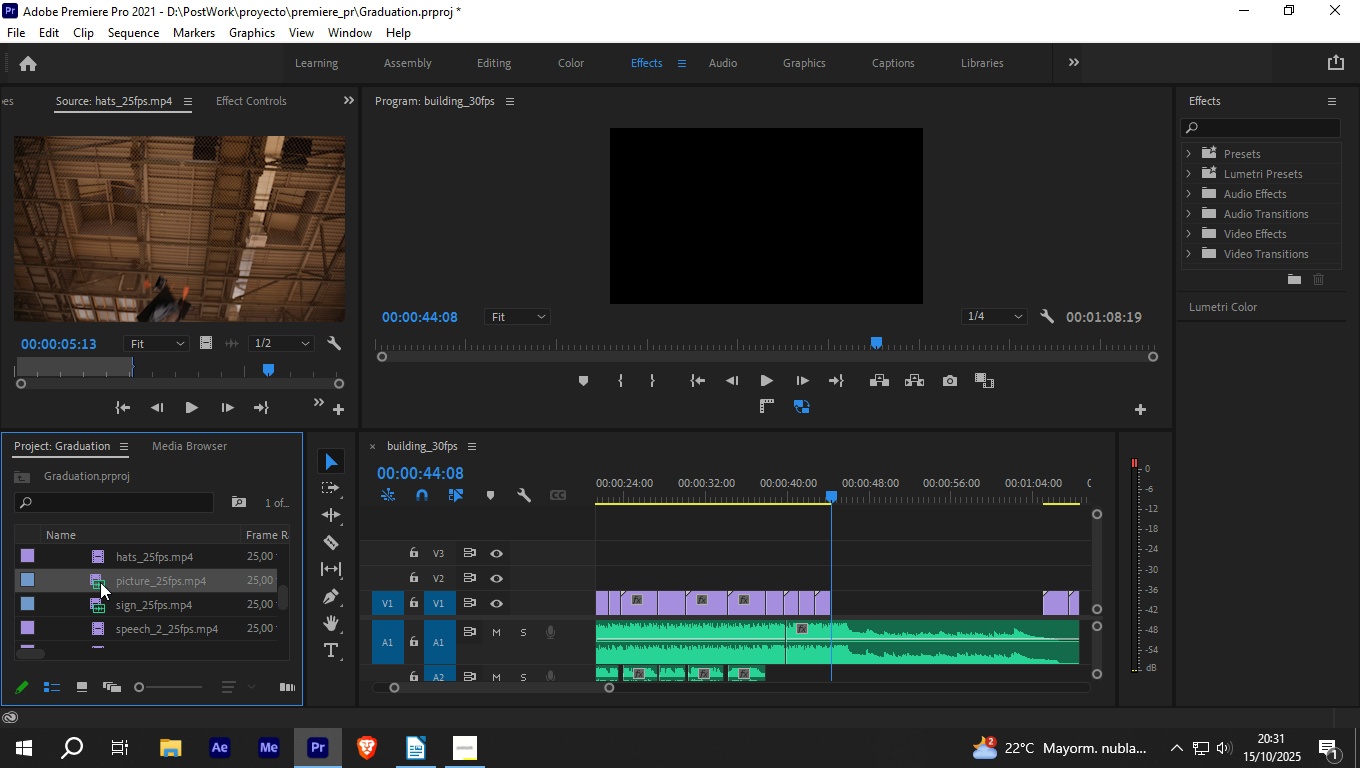 
double_click([100, 582])
 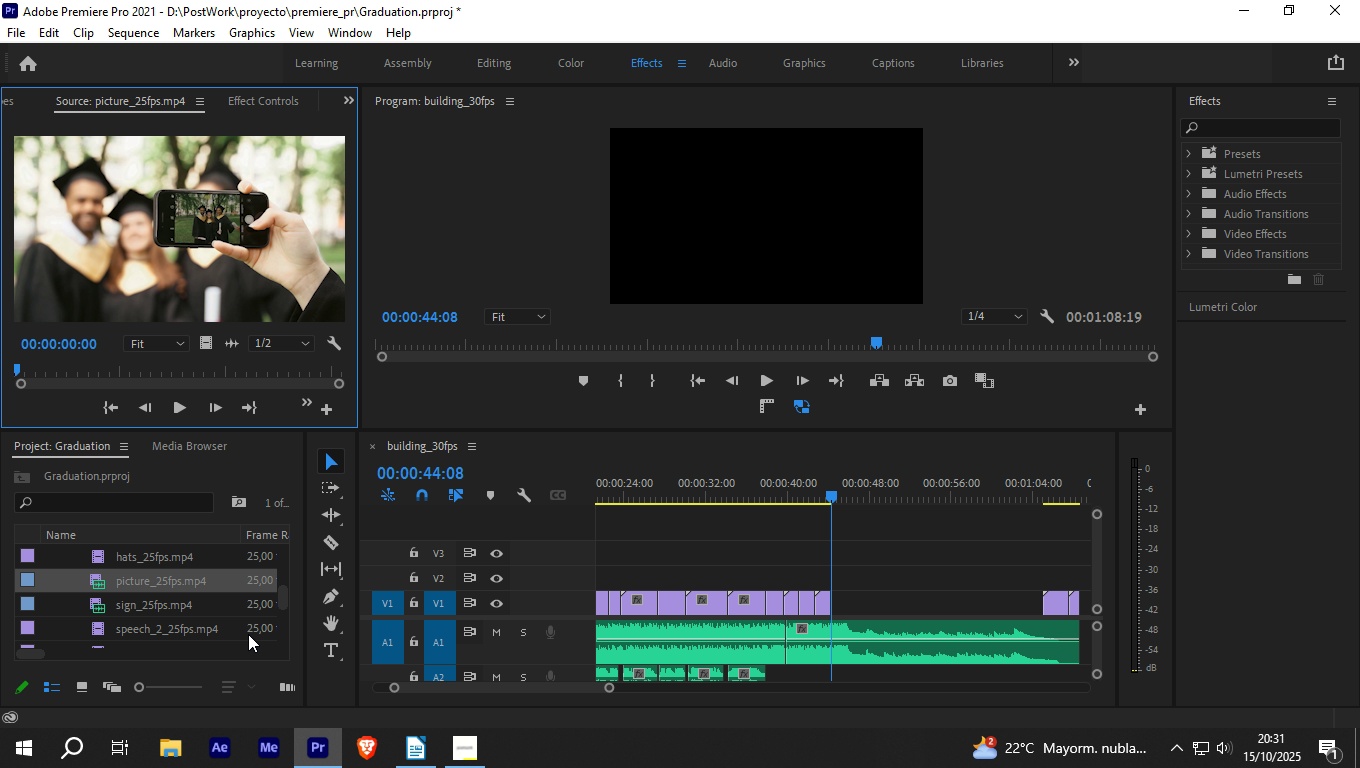 
left_click([108, 604])
 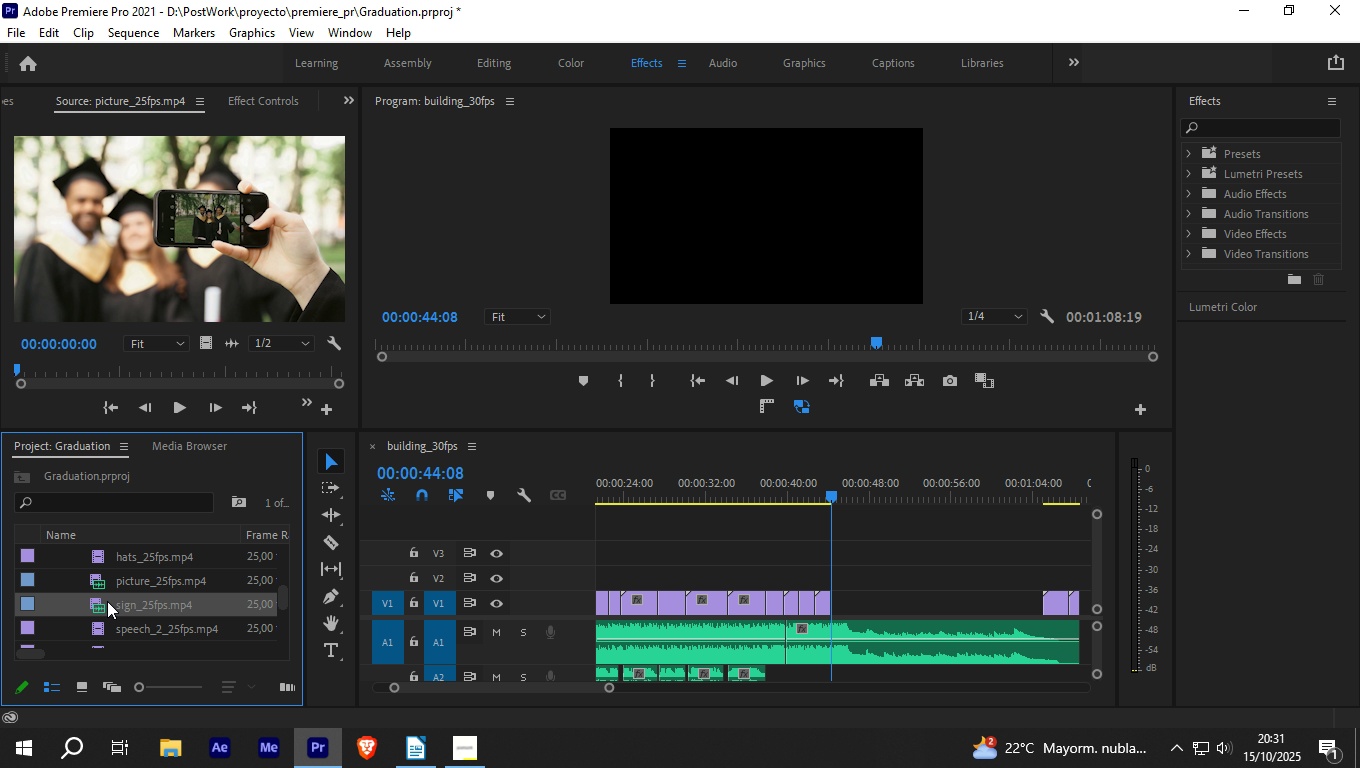 
mouse_move([96, 579])
 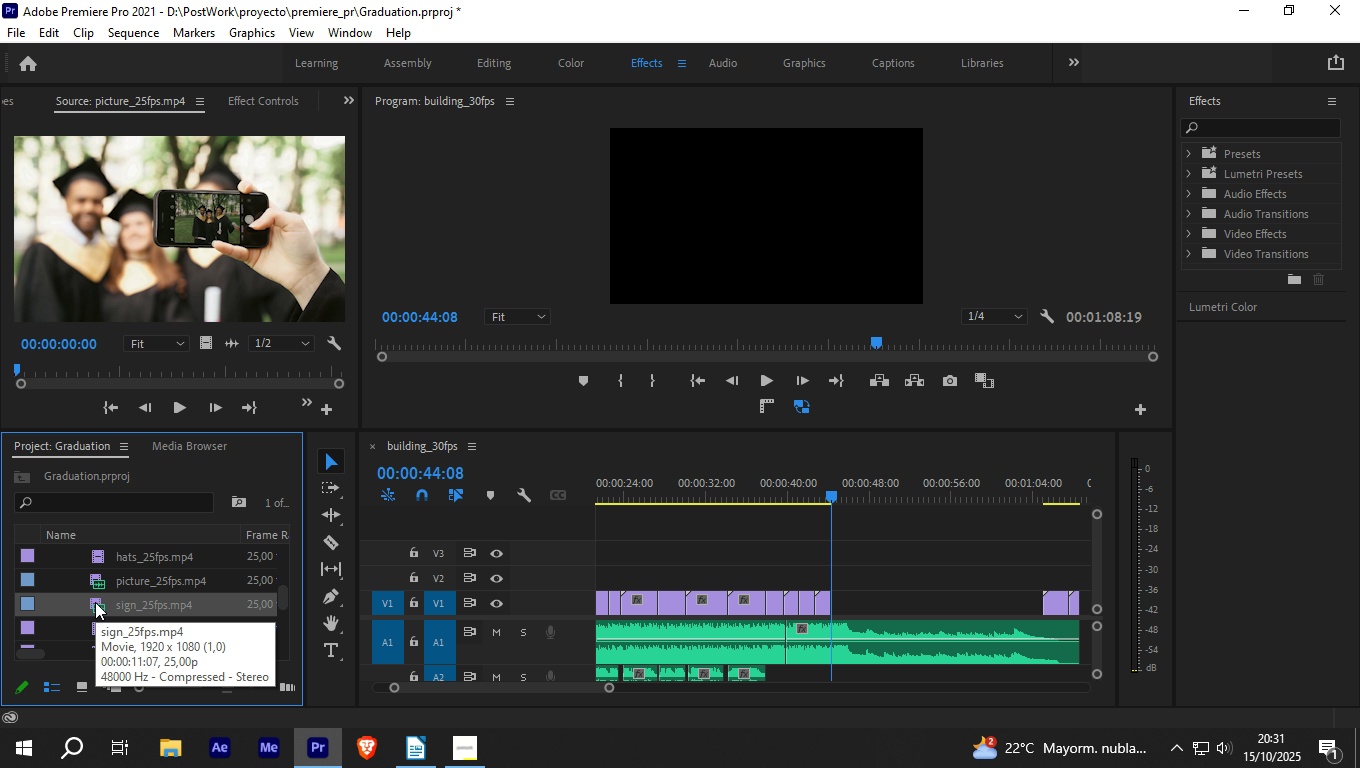 
double_click([95, 602])
 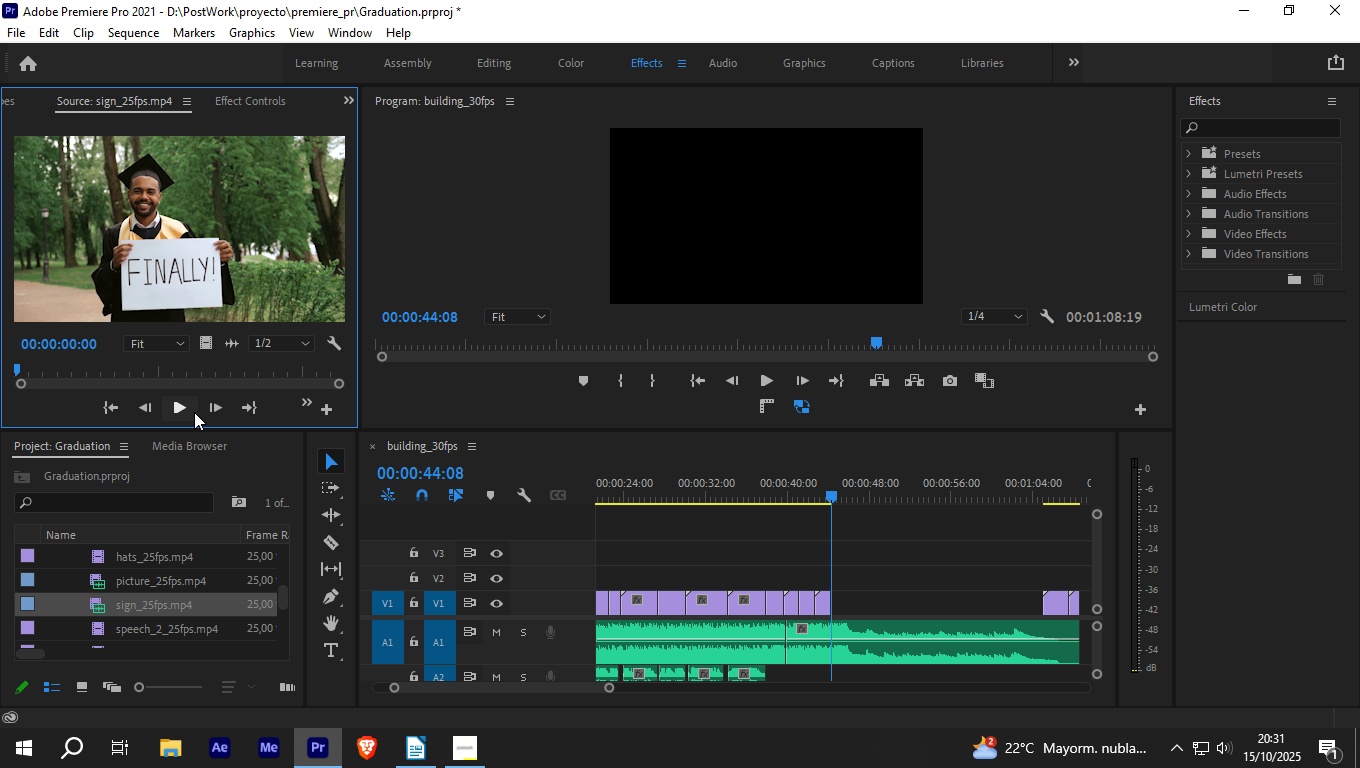 
left_click([182, 404])
 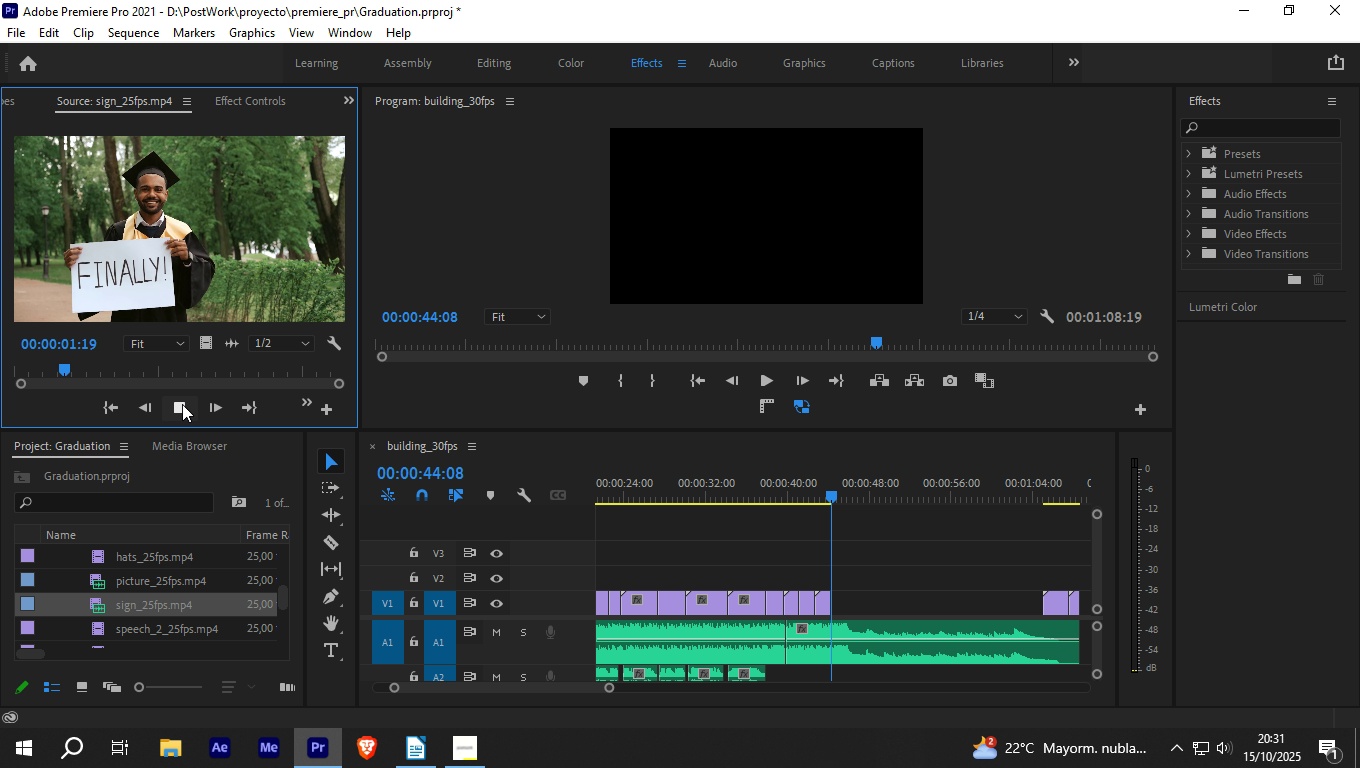 
left_click([182, 404])
 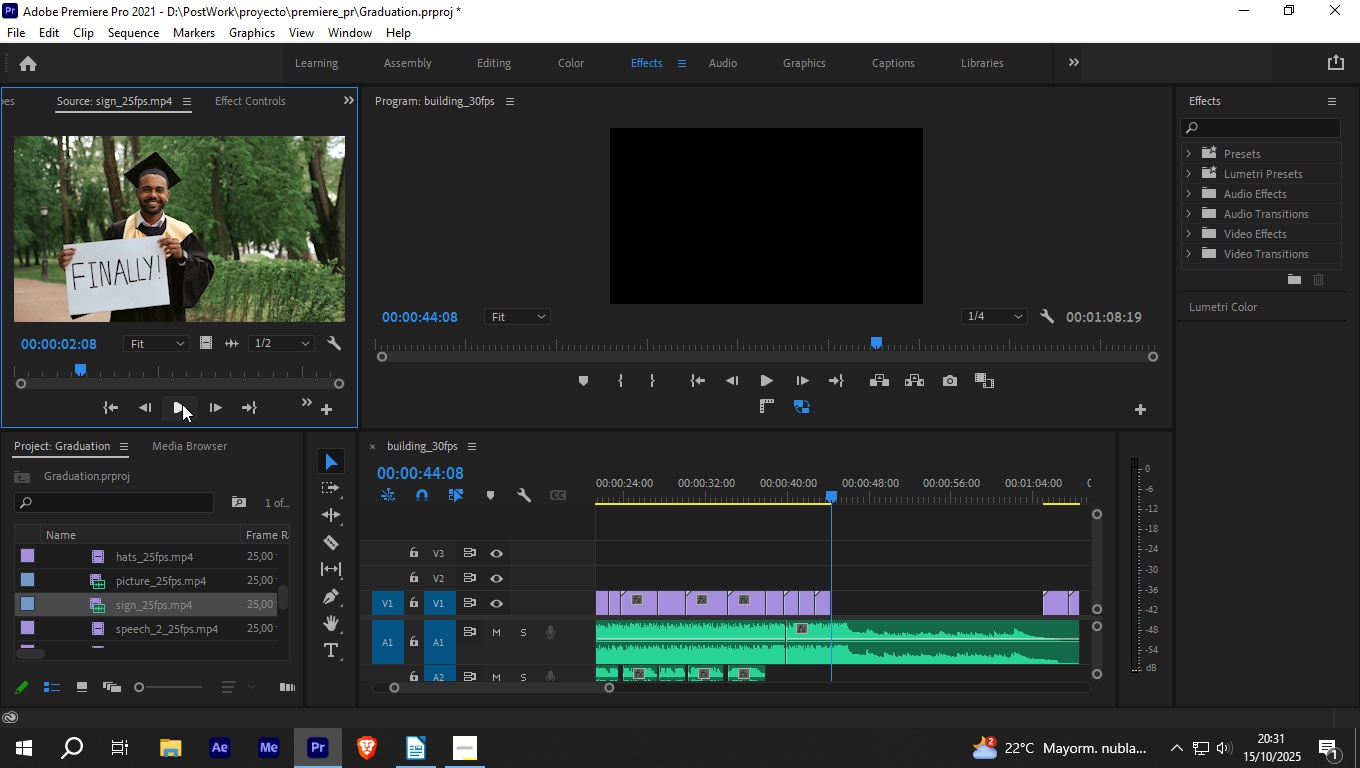 
key(O)
 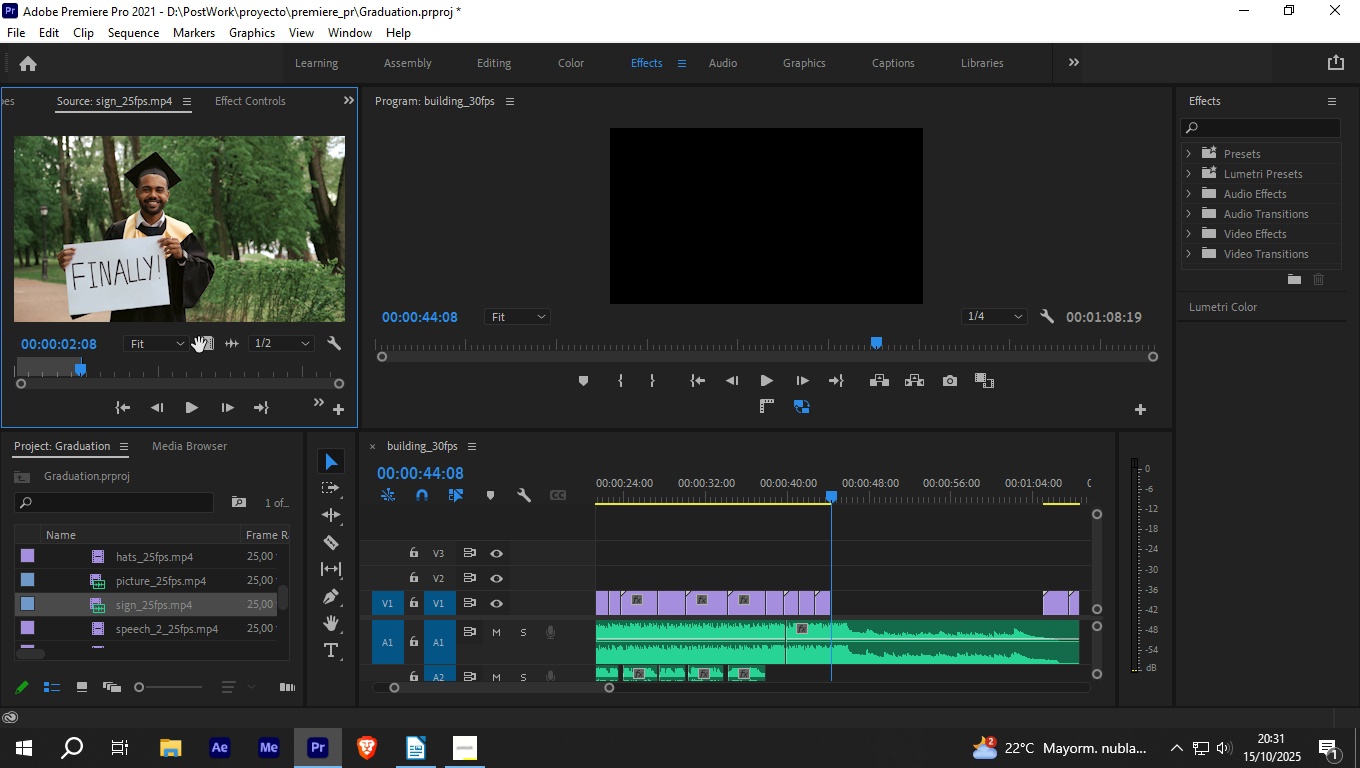 
left_click_drag(start_coordinate=[203, 342], to_coordinate=[840, 601])
 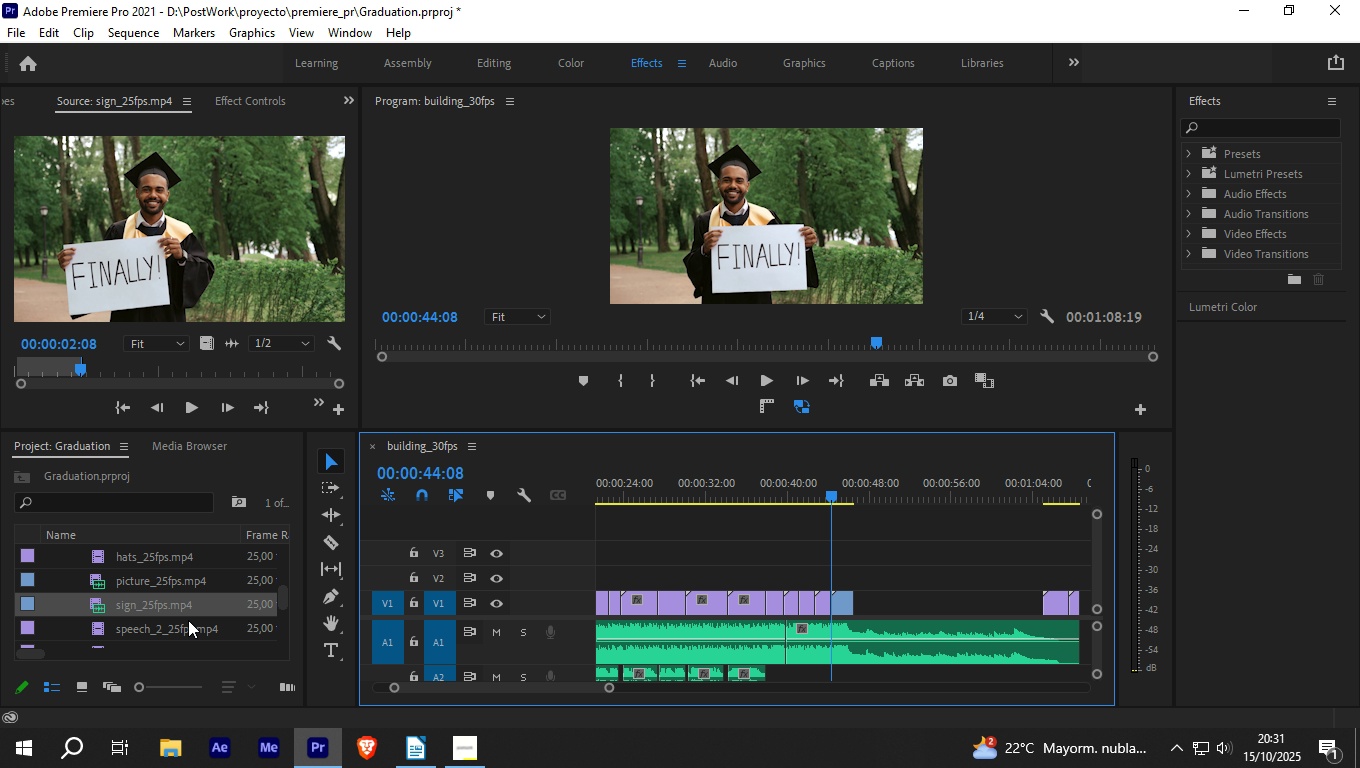 
scroll: coordinate [104, 598], scroll_direction: down, amount: 2.0
 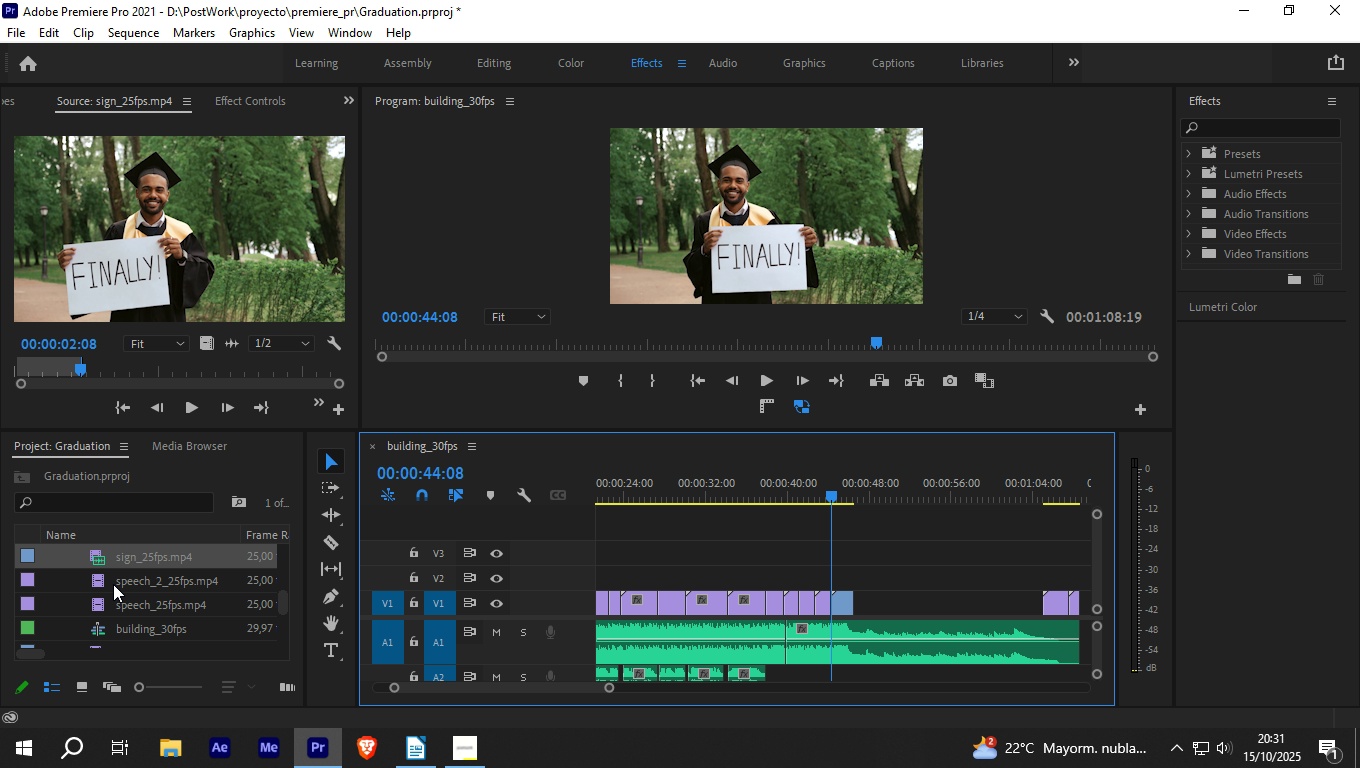 
scroll: coordinate [113, 583], scroll_direction: up, amount: 11.0
 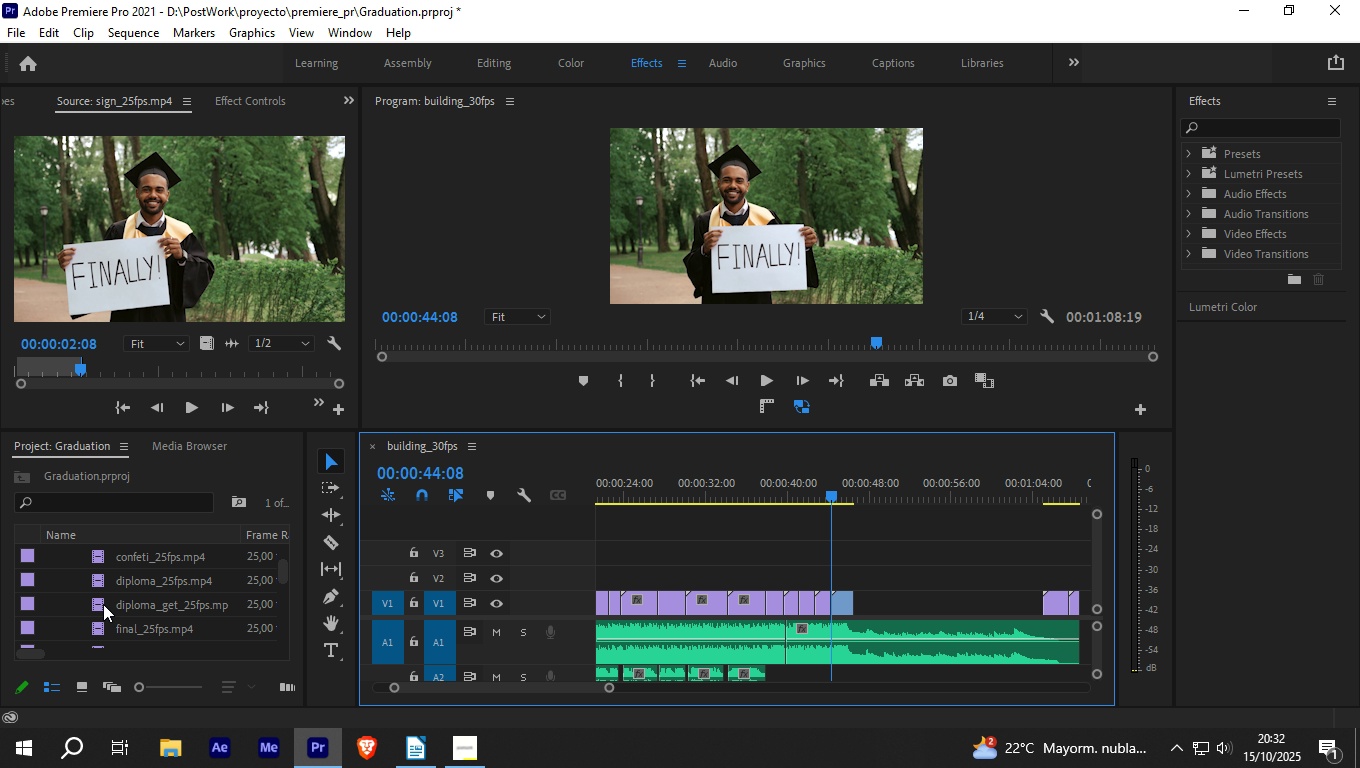 
left_click([104, 602])
 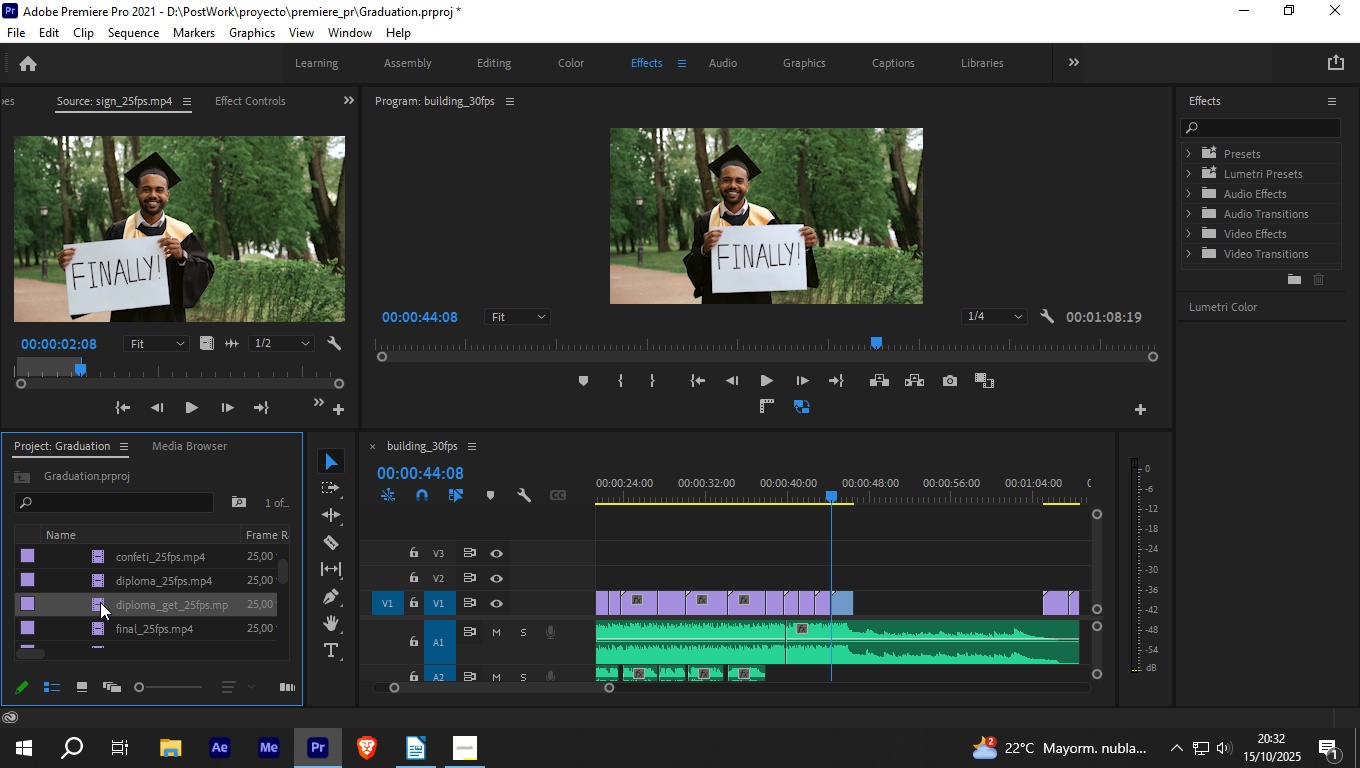 
double_click([100, 602])
 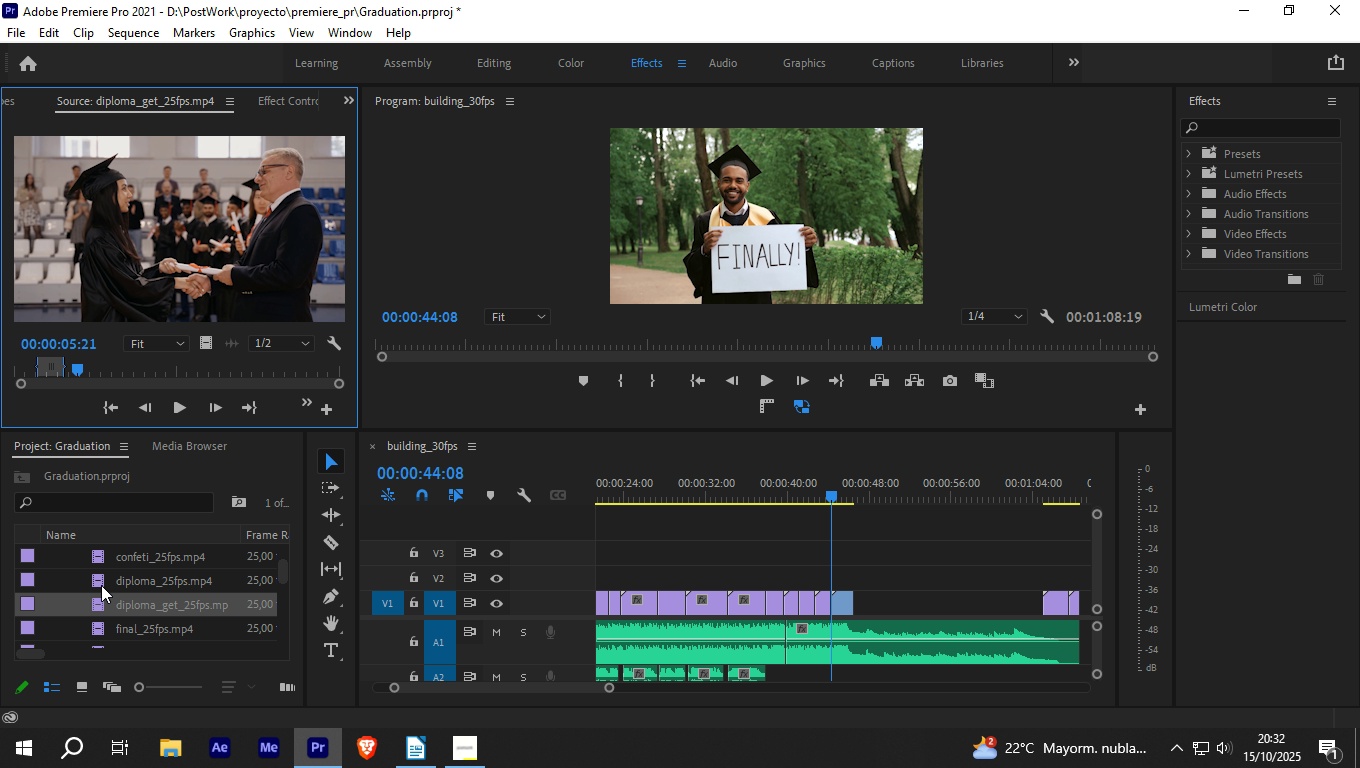 
double_click([101, 582])
 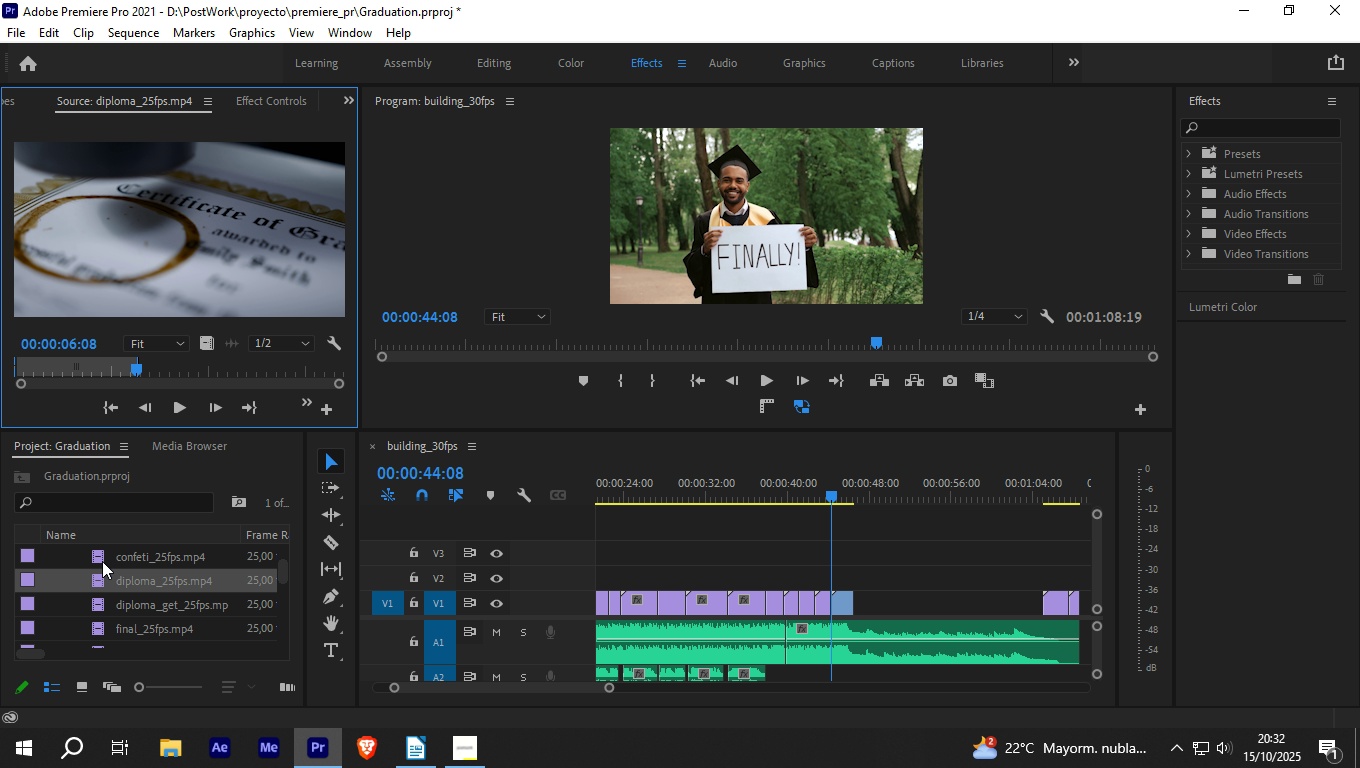 
double_click([102, 552])
 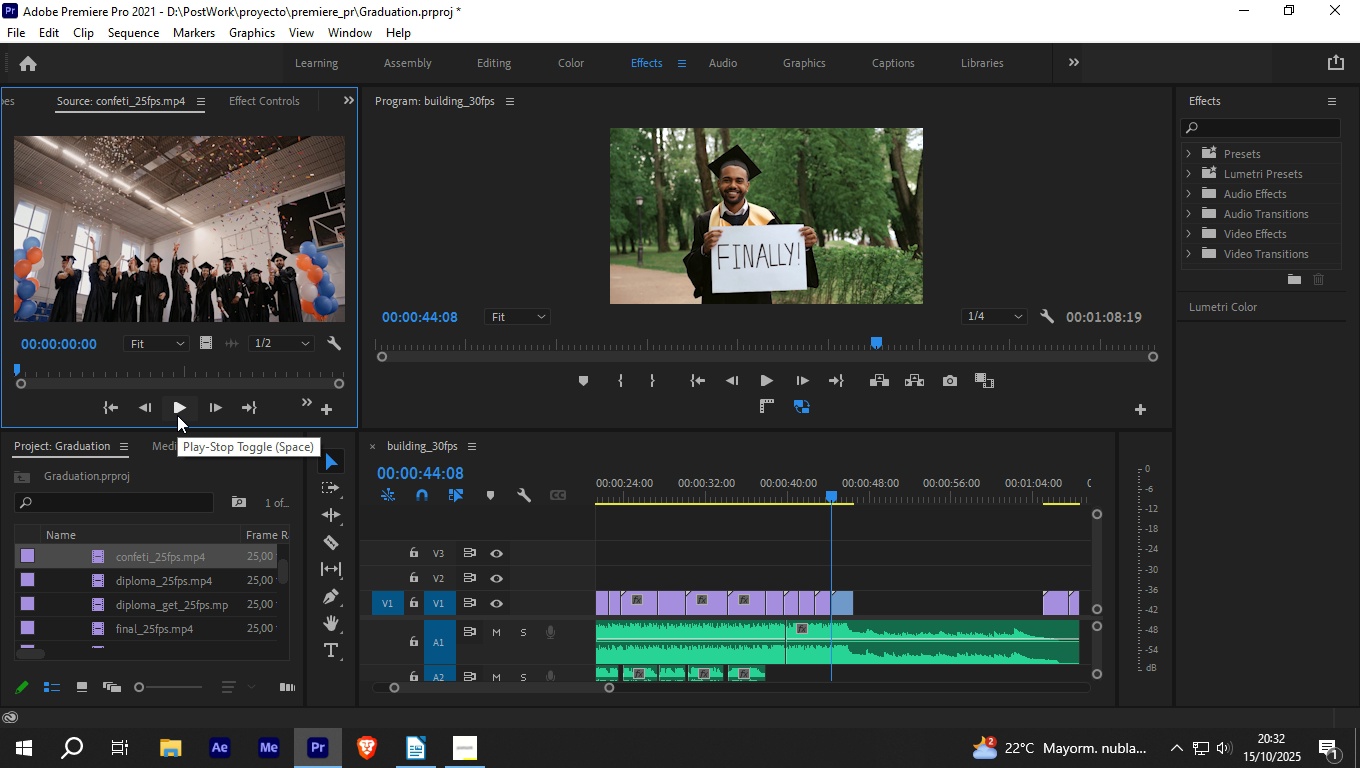 
left_click([177, 415])
 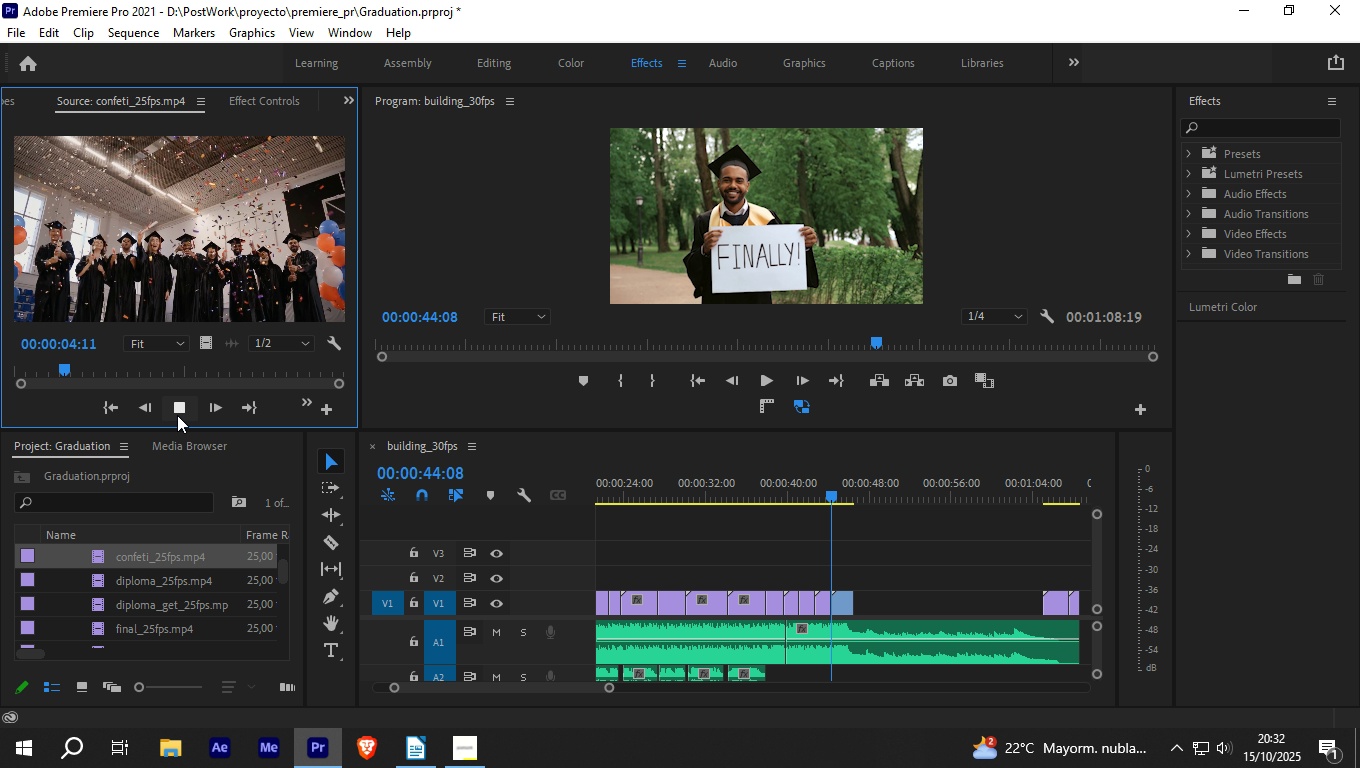 
wait(5.92)
 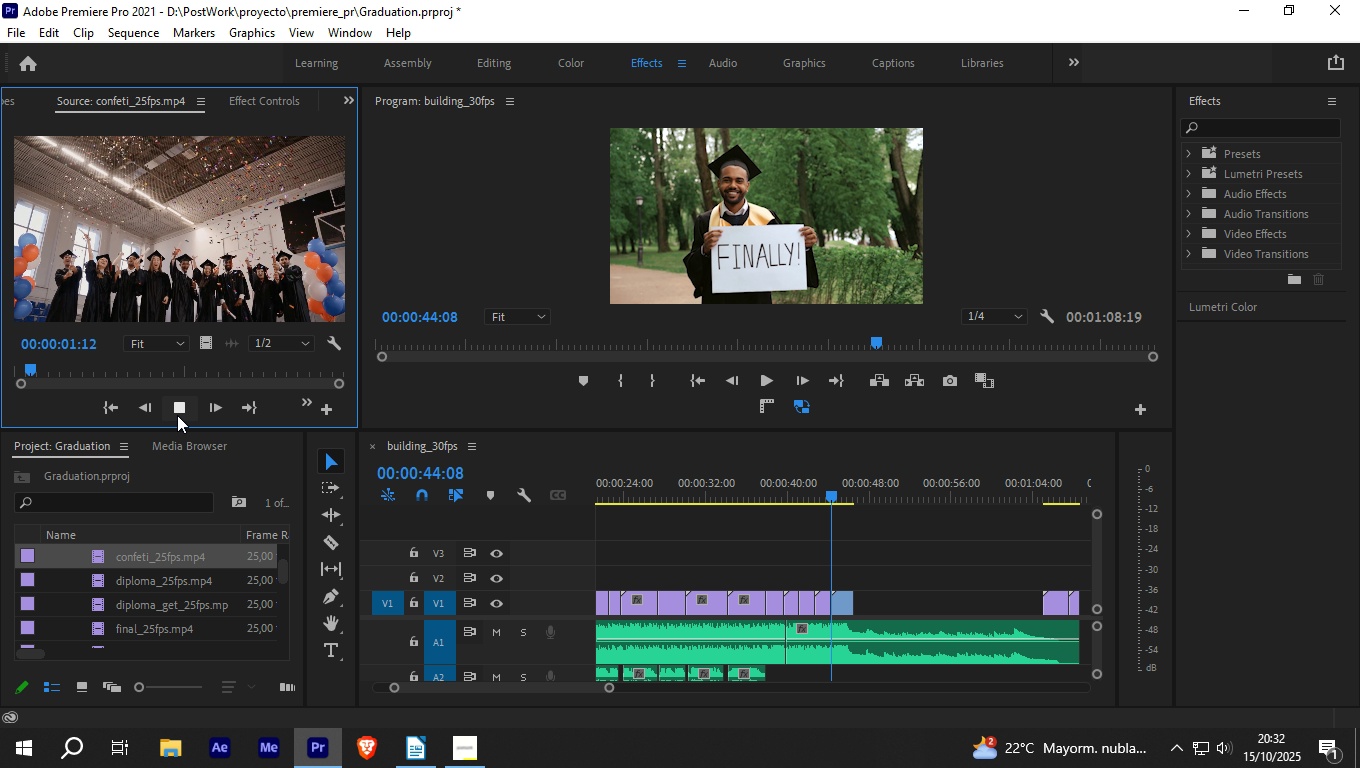 
key(O)
 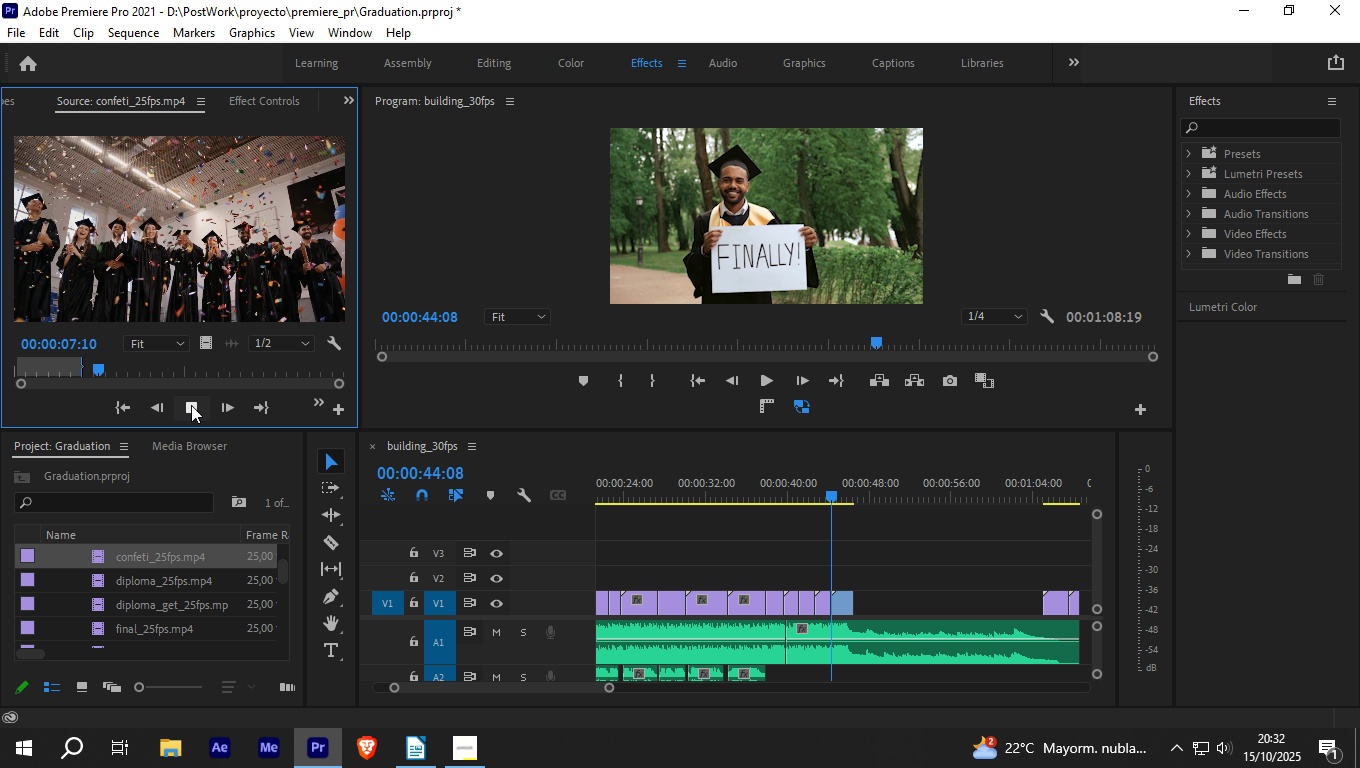 
left_click([191, 405])
 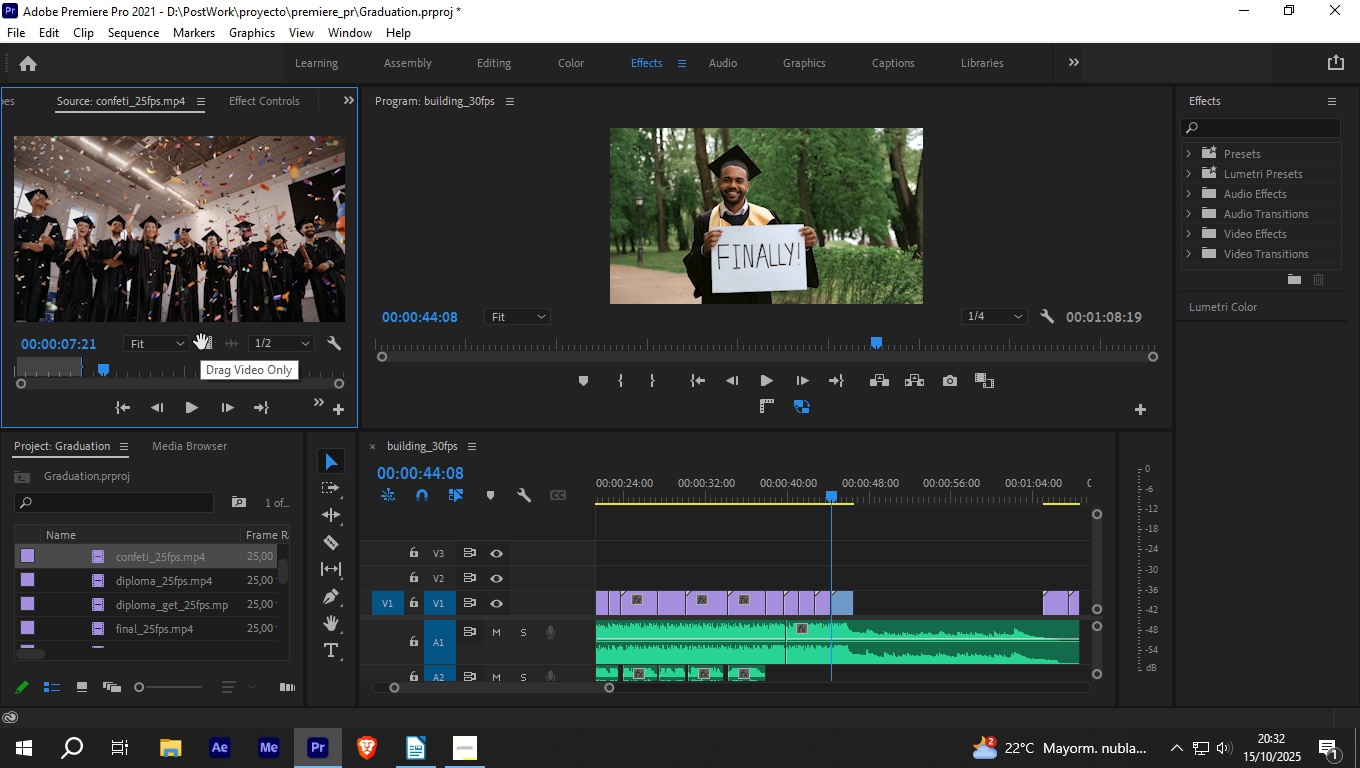 
left_click_drag(start_coordinate=[210, 340], to_coordinate=[975, 606])
 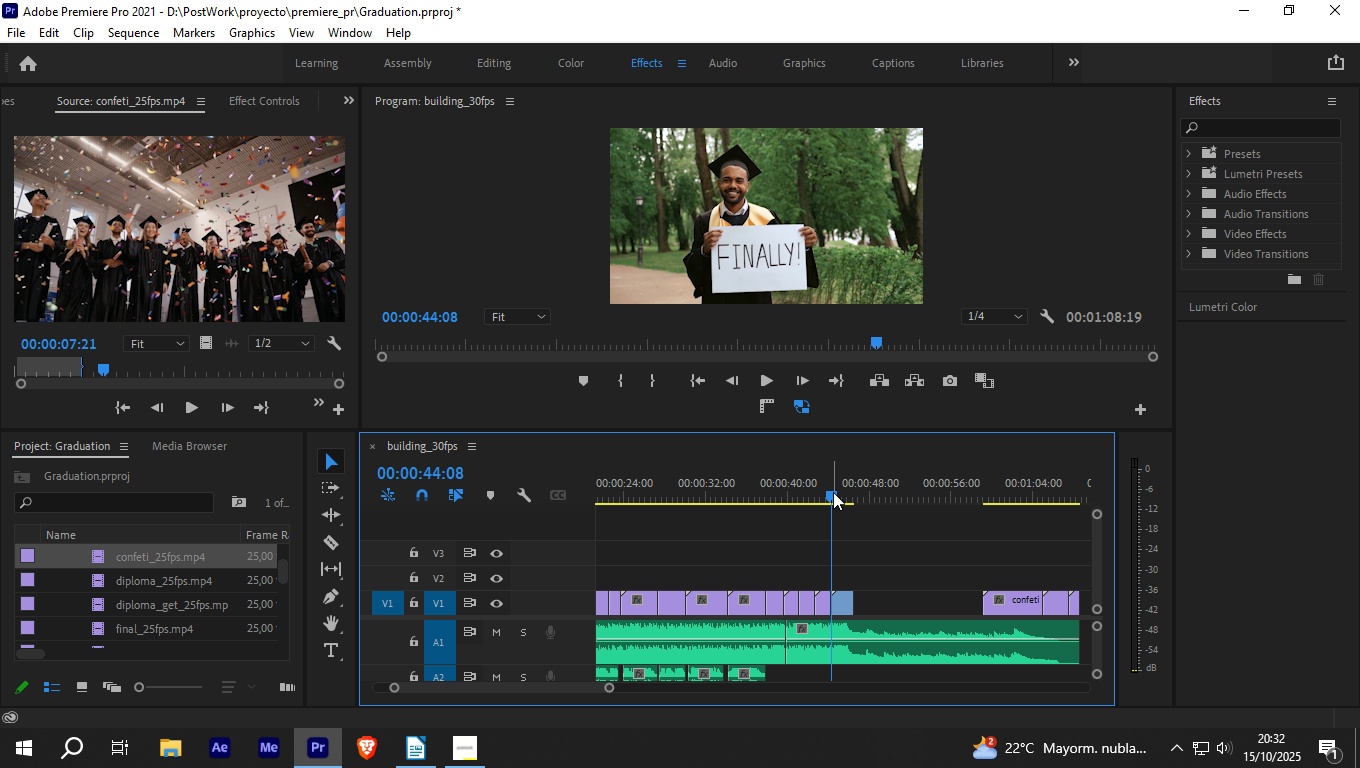 
left_click_drag(start_coordinate=[832, 493], to_coordinate=[853, 493])
 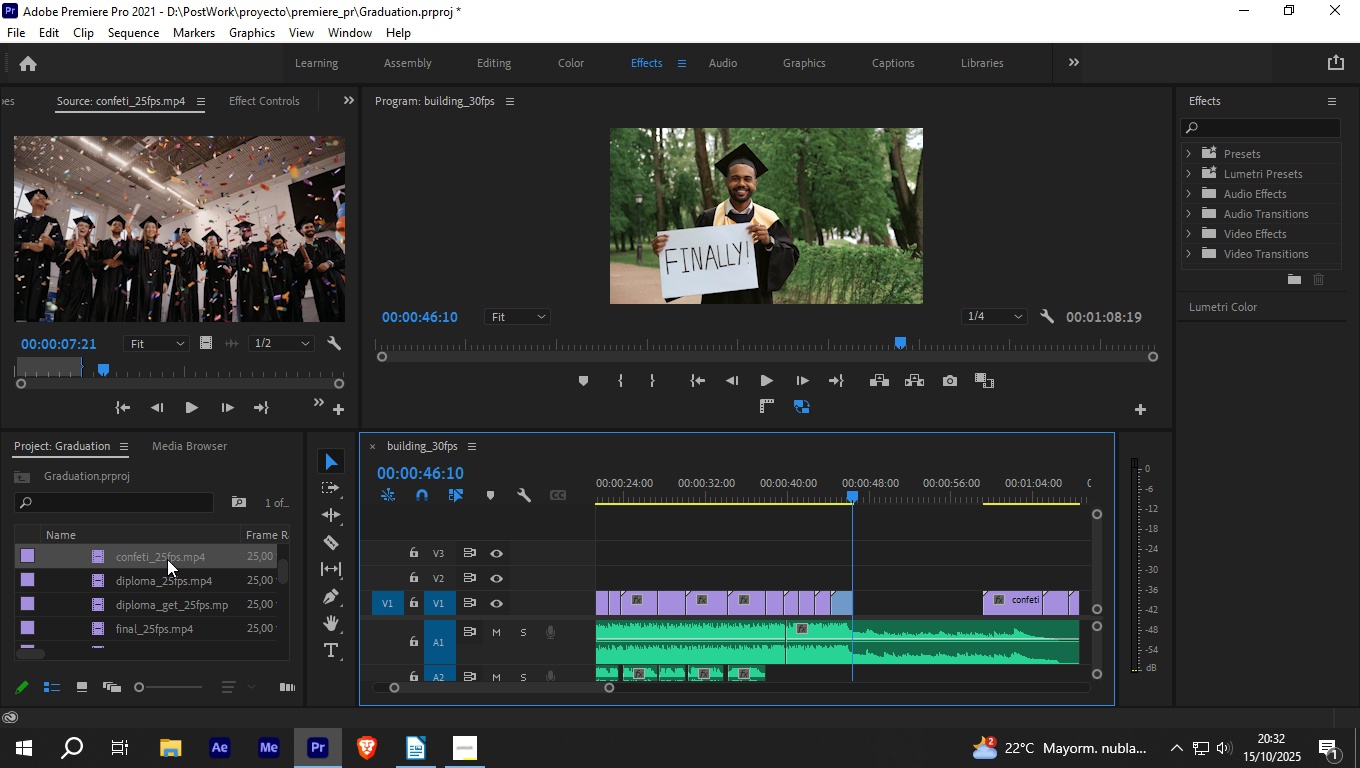 
scroll: coordinate [167, 559], scroll_direction: up, amount: 1.0
 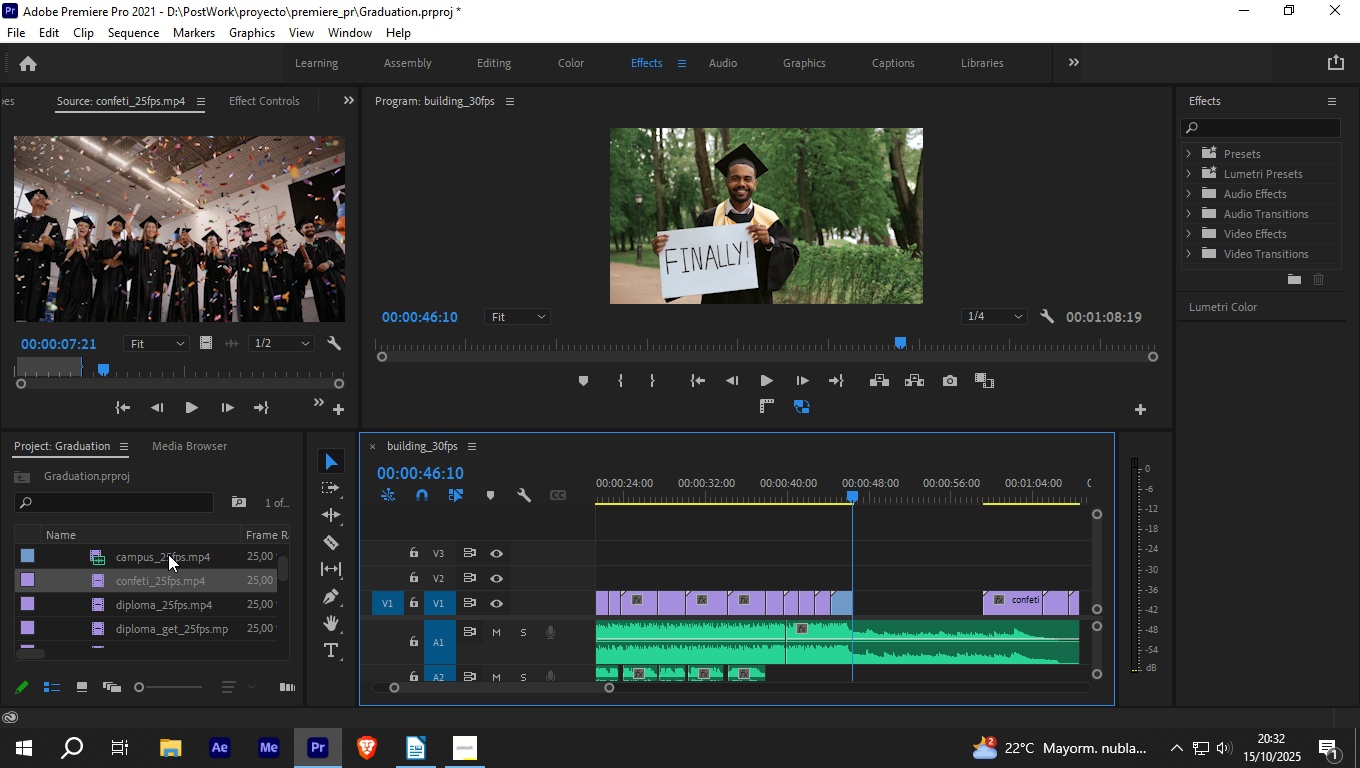 
left_click([168, 554])
 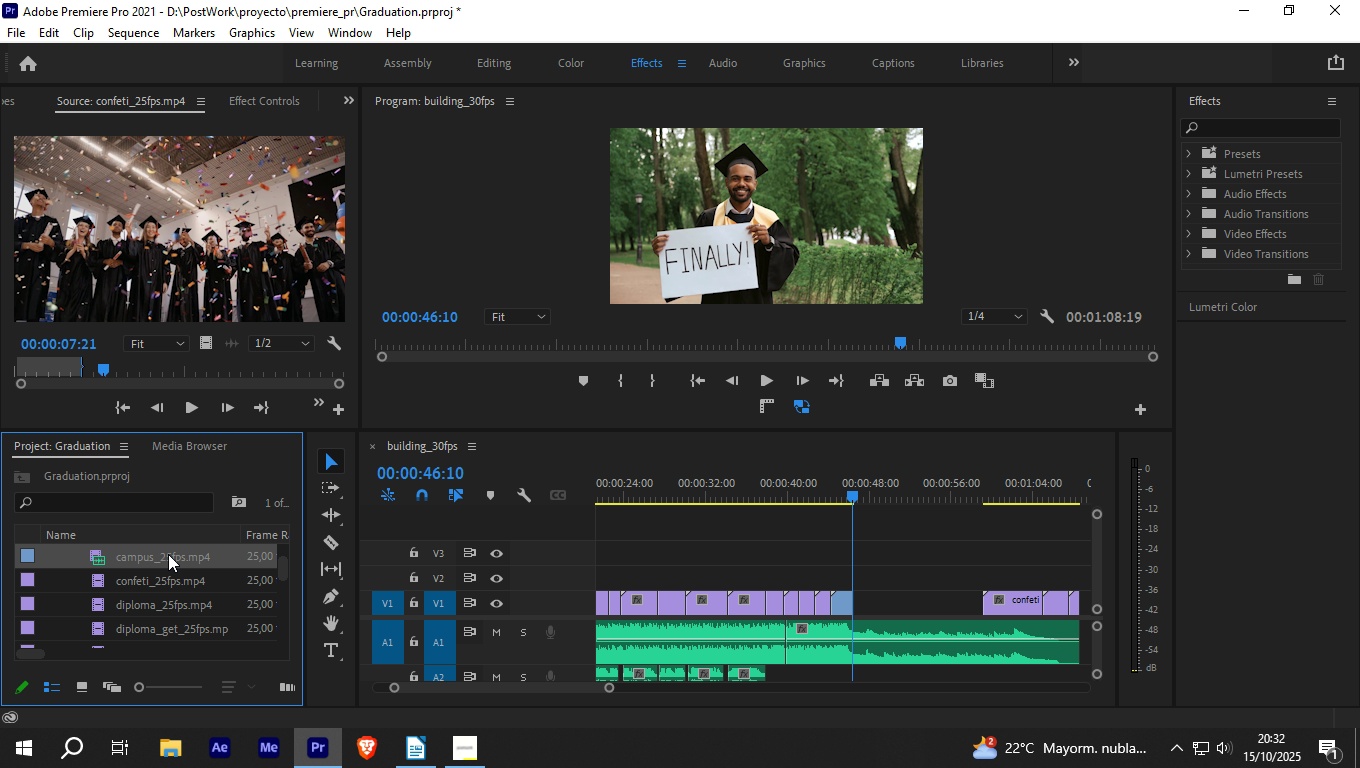 
scroll: coordinate [168, 554], scroll_direction: up, amount: 2.0
 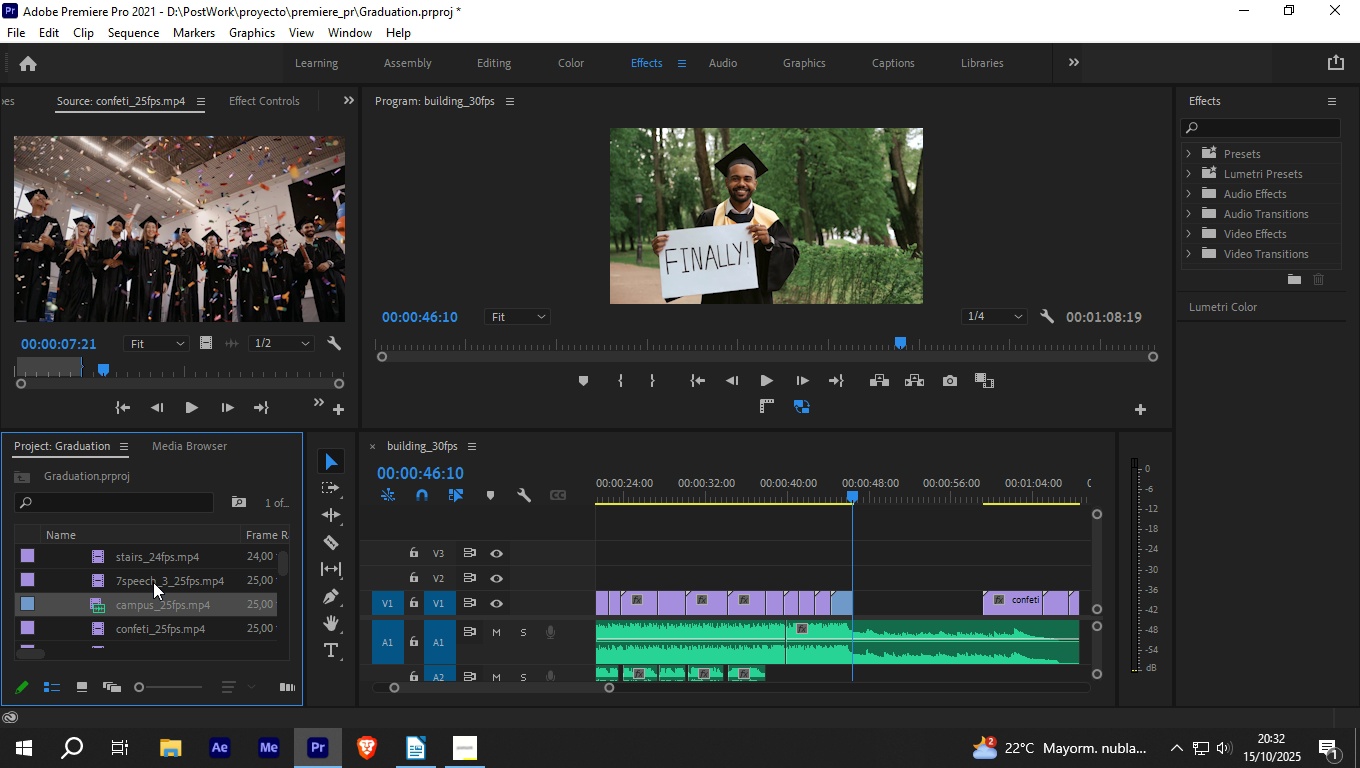 
left_click([153, 582])
 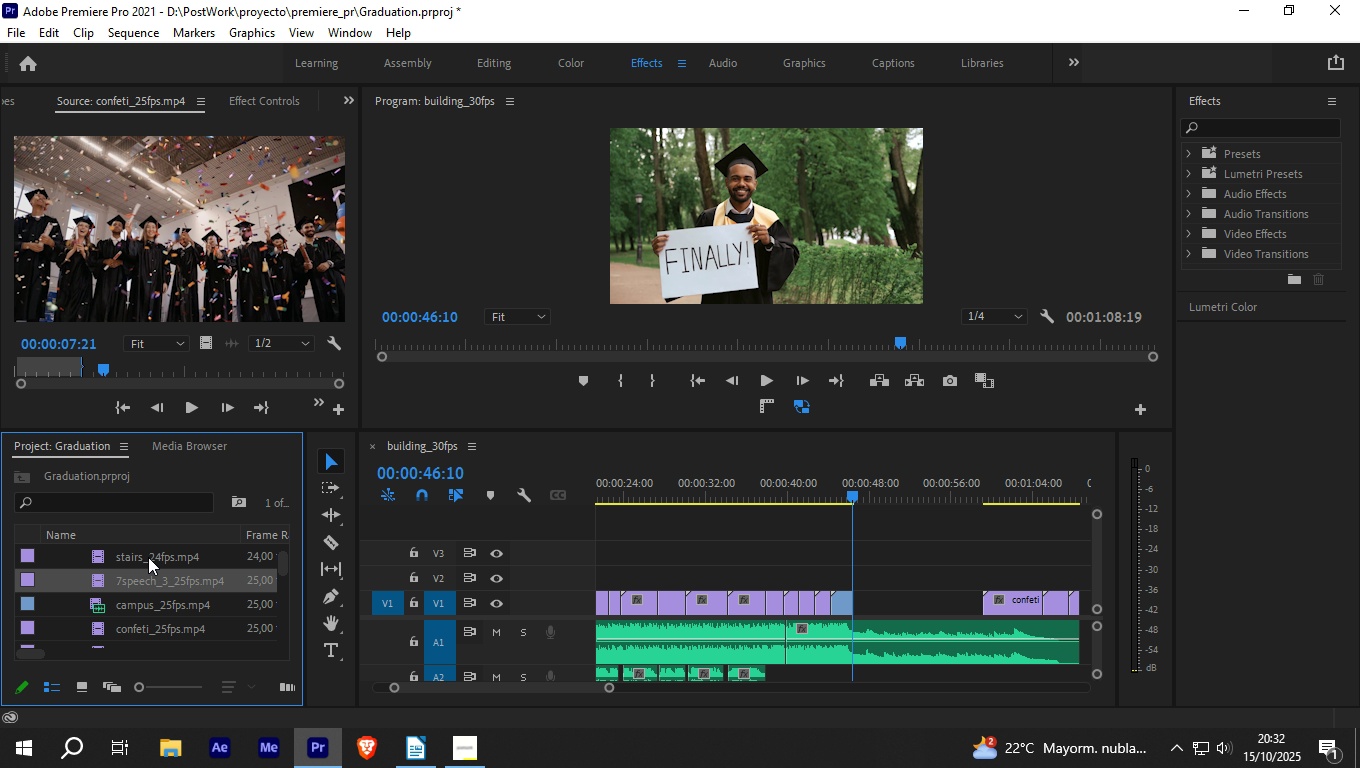 
left_click([148, 557])
 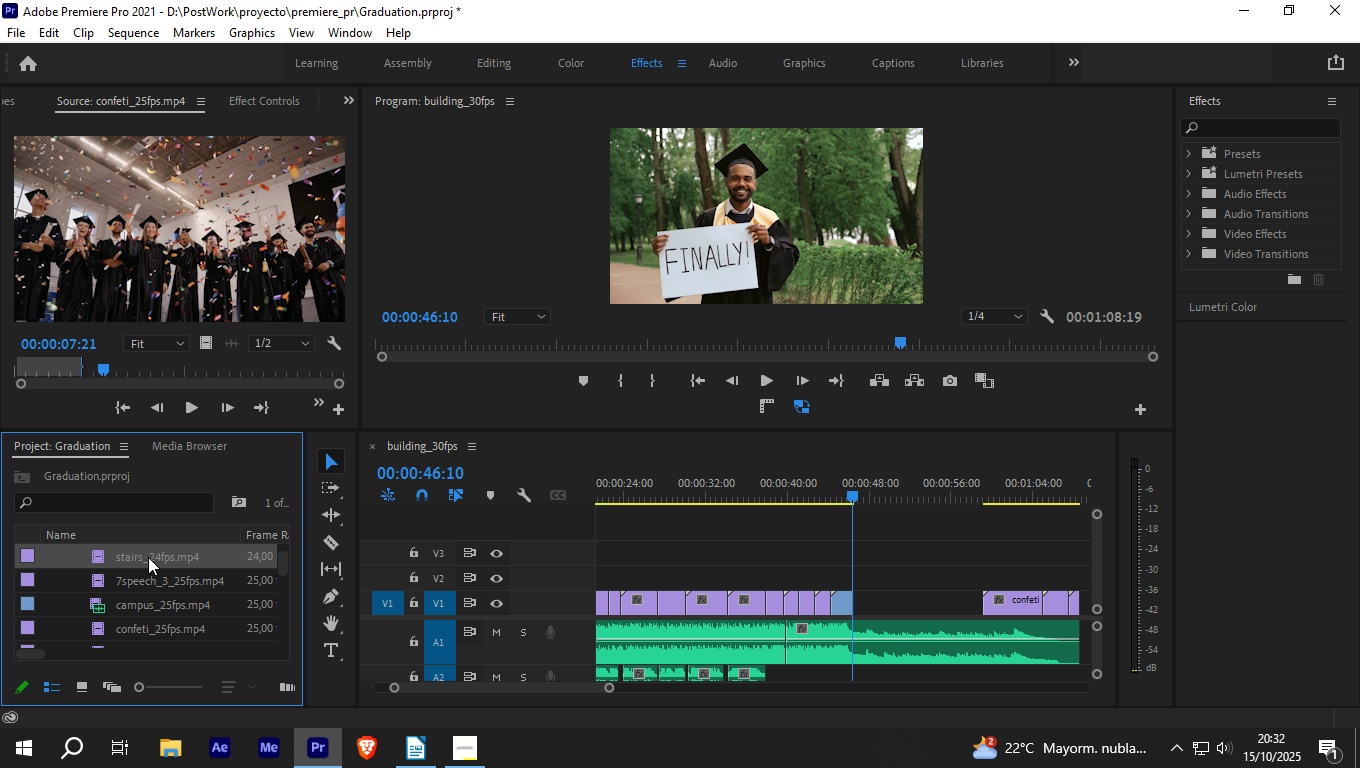 
scroll: coordinate [148, 557], scroll_direction: up, amount: 2.0
 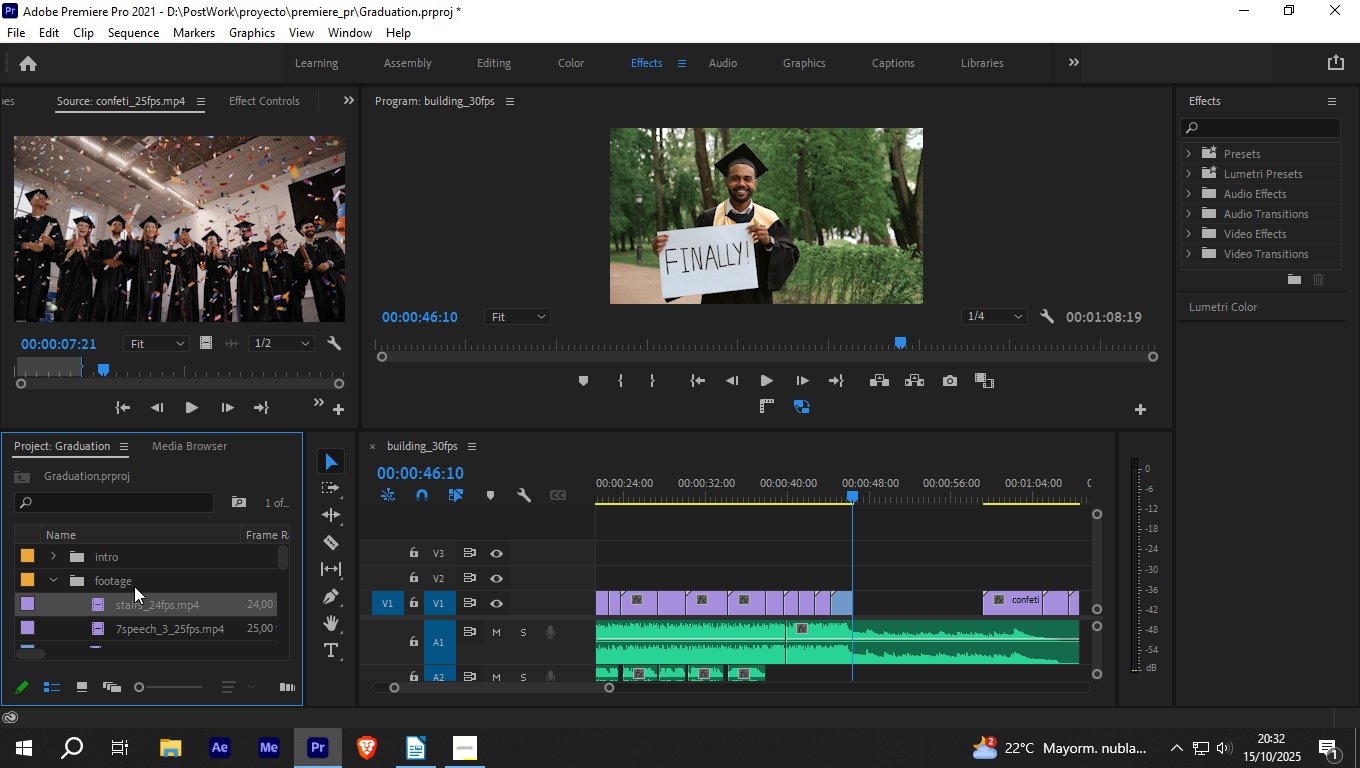 
scroll: coordinate [145, 606], scroll_direction: down, amount: 5.0
 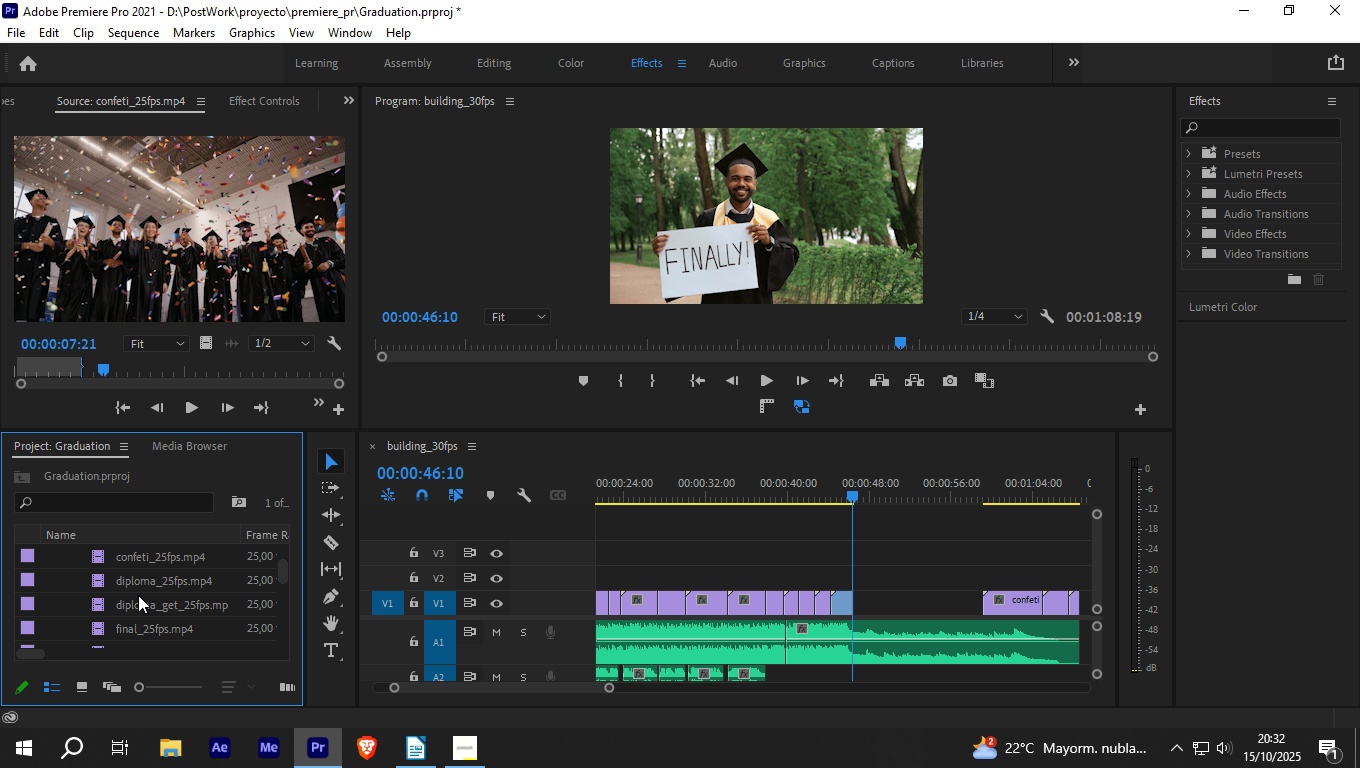 
mouse_move([134, 605])
 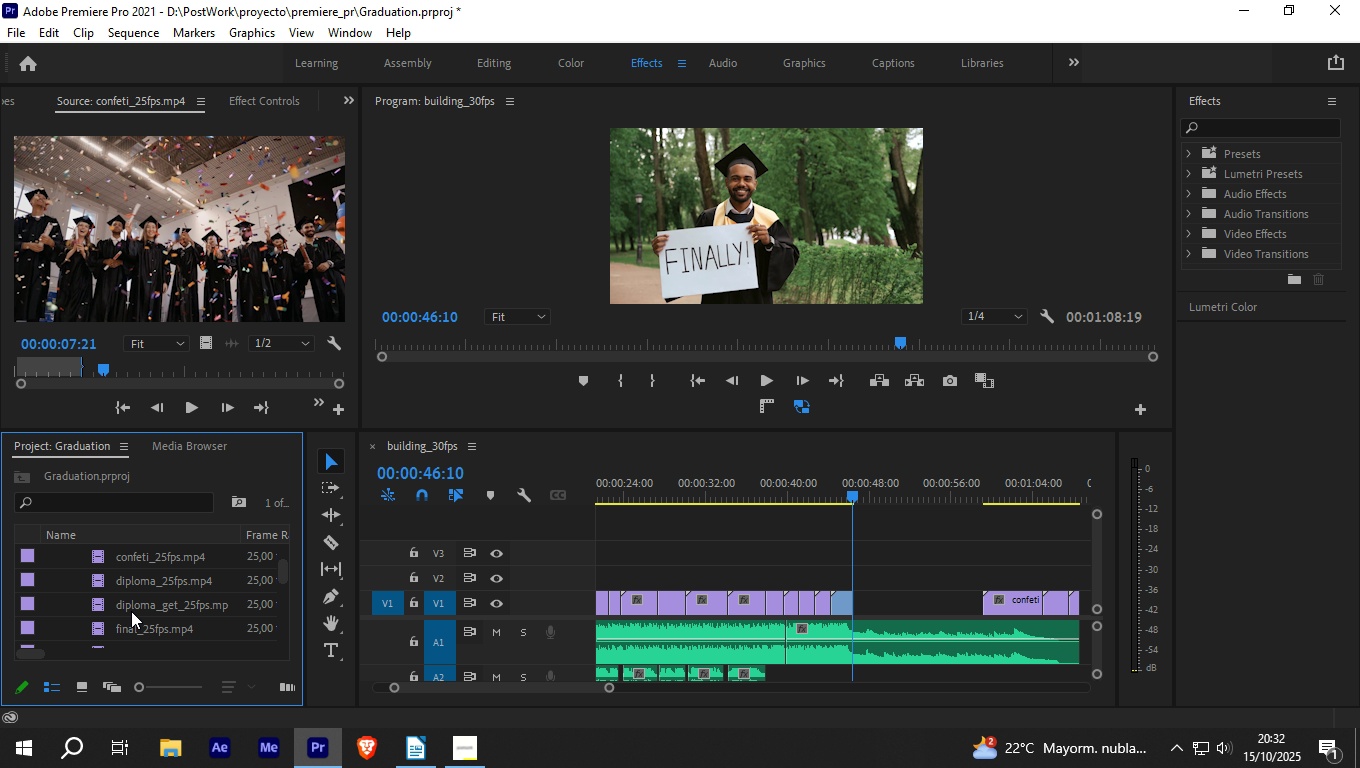 
scroll: coordinate [131, 611], scroll_direction: down, amount: 1.0
 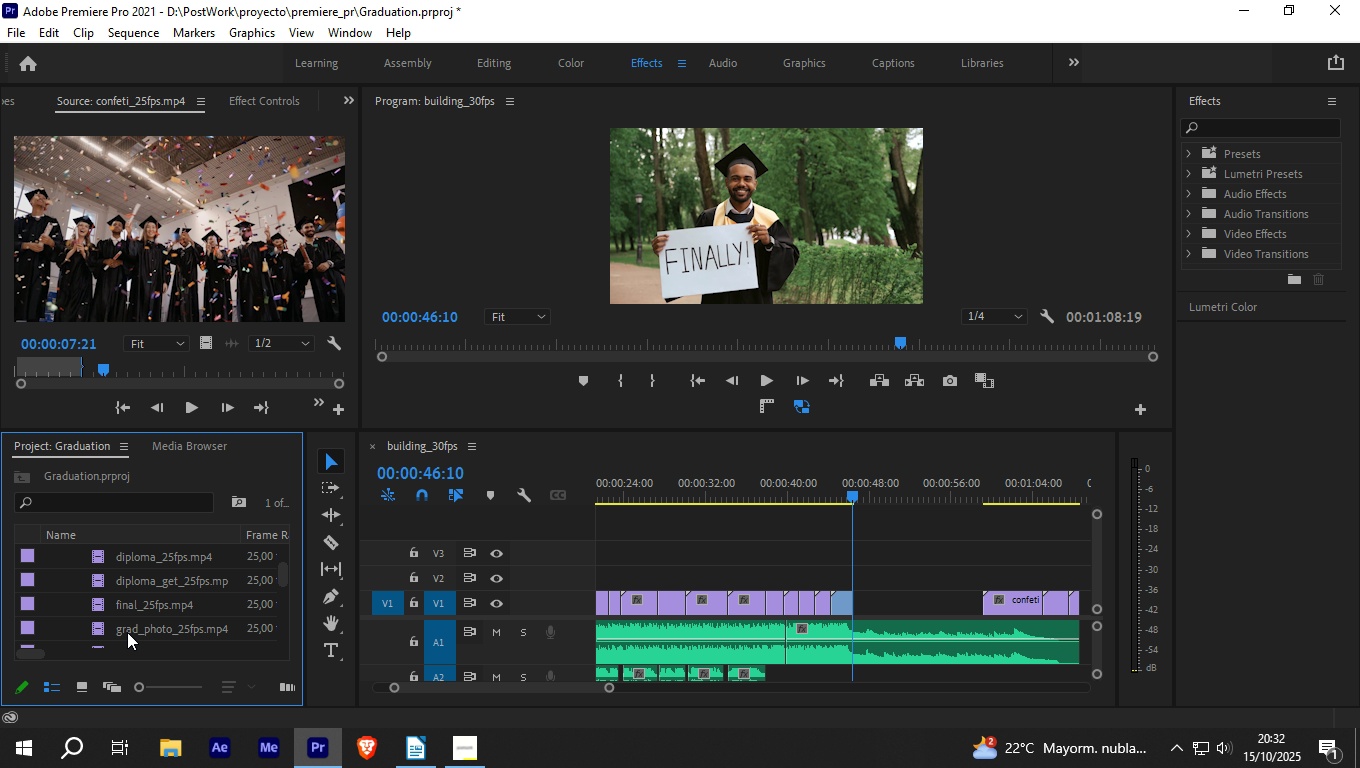 
left_click([127, 632])
 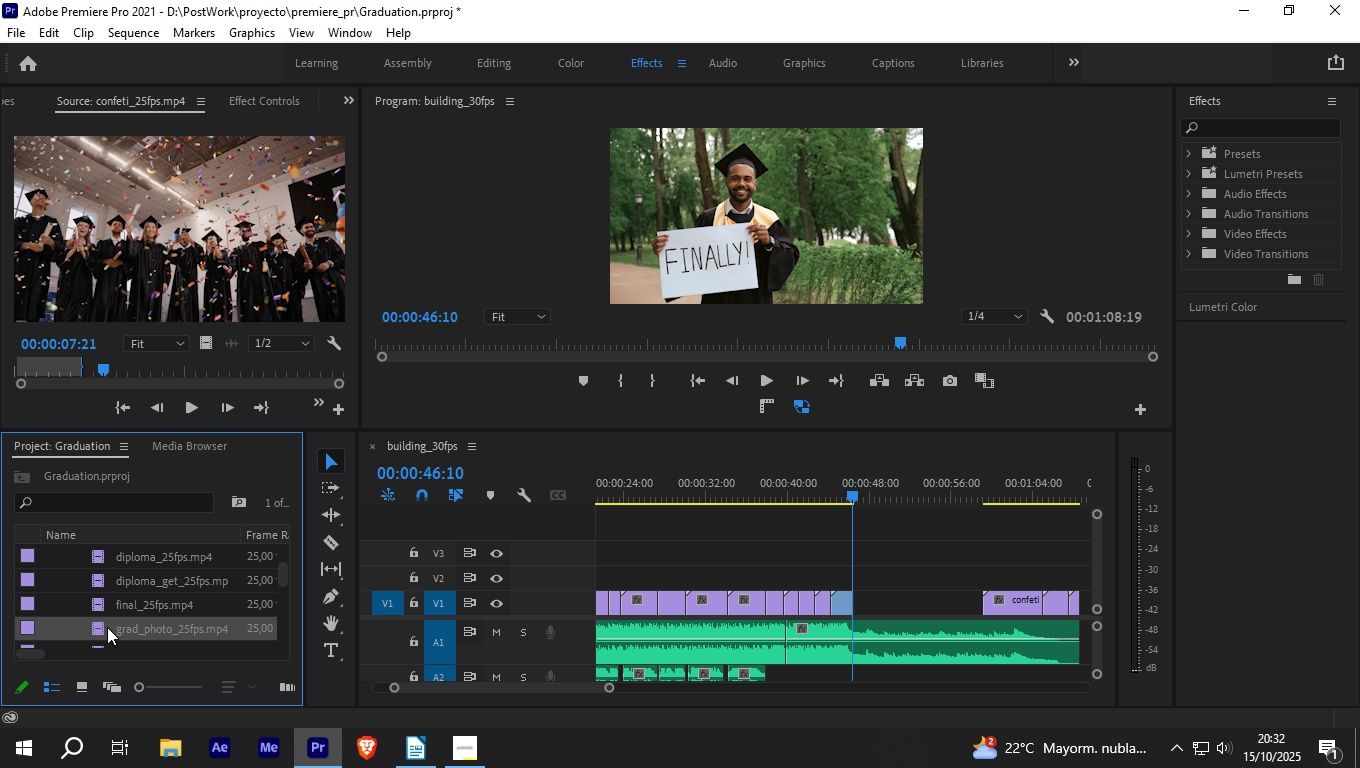 
double_click([107, 627])
 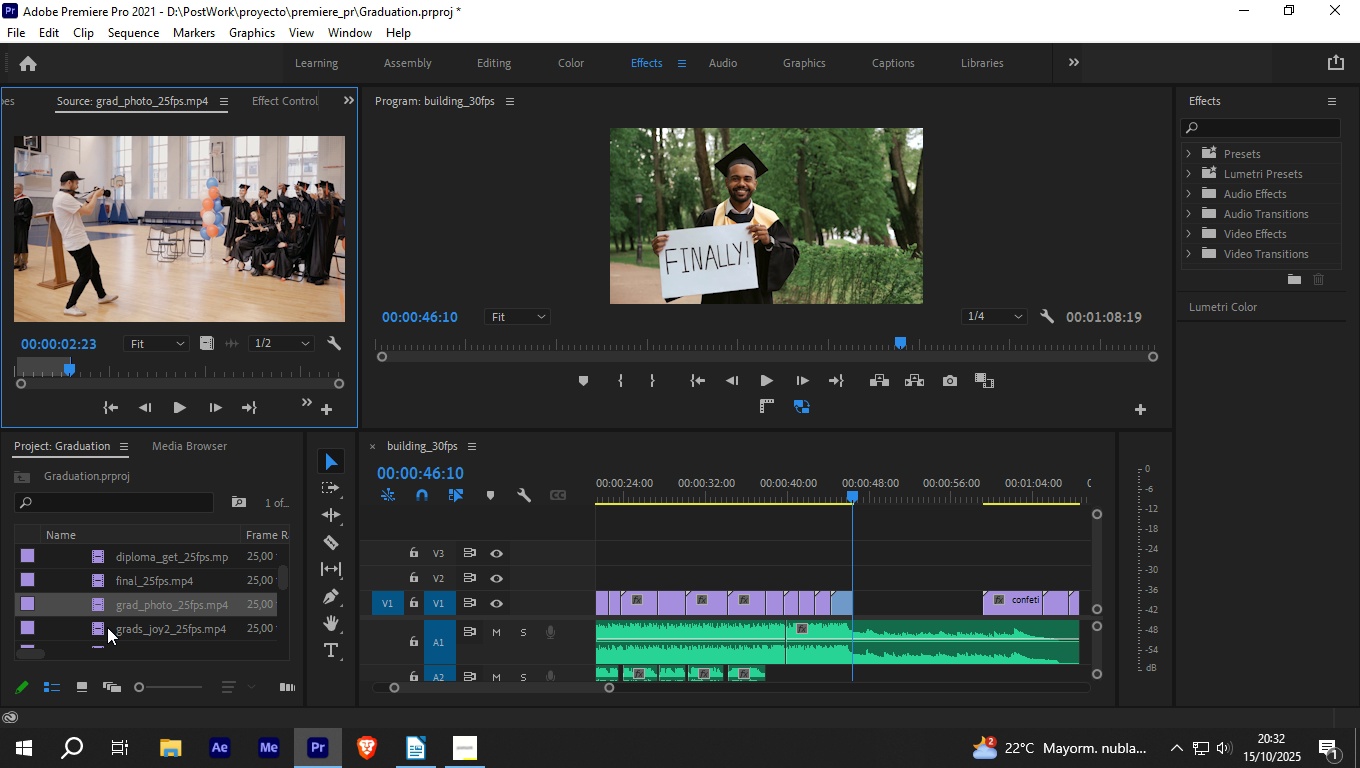 
scroll: coordinate [107, 627], scroll_direction: down, amount: 2.0
 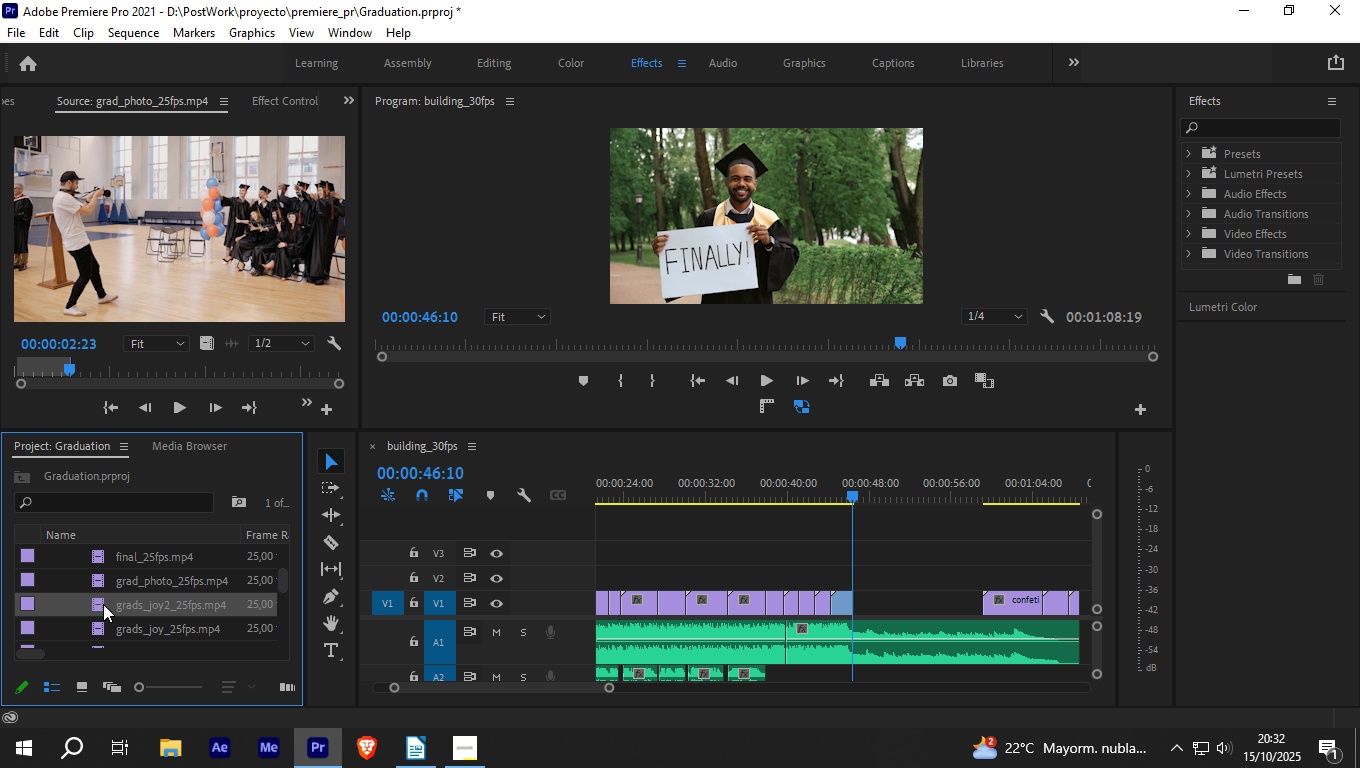 
left_click([103, 604])
 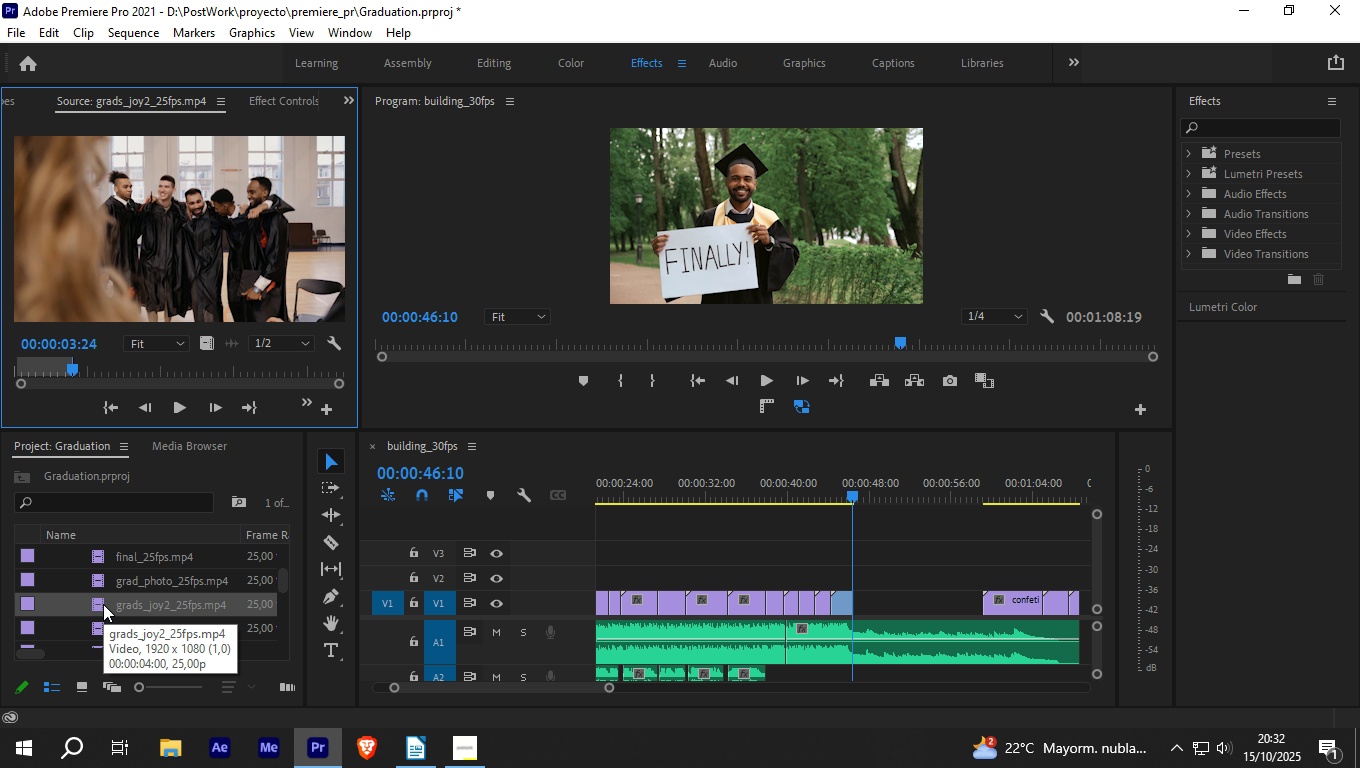 
double_click([103, 604])
 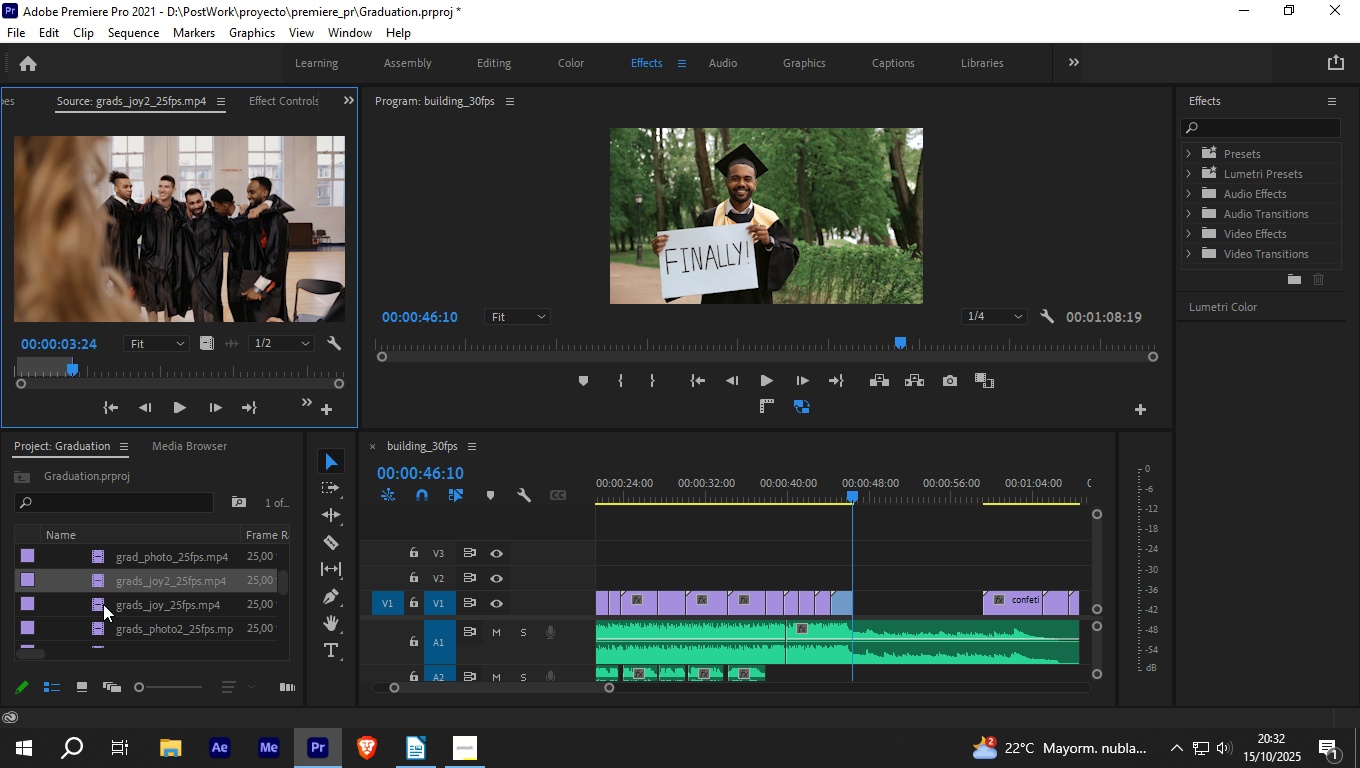 
scroll: coordinate [103, 604], scroll_direction: down, amount: 1.0
 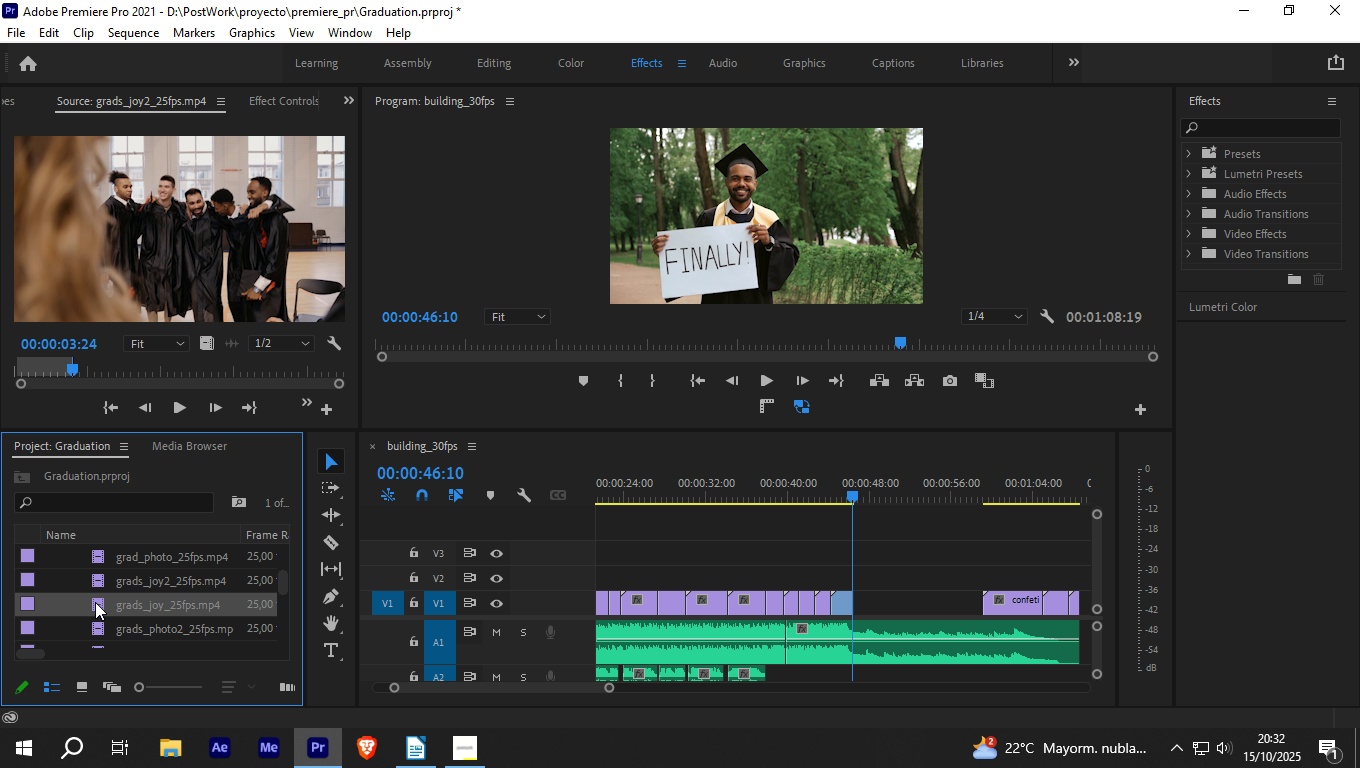 
double_click([95, 602])
 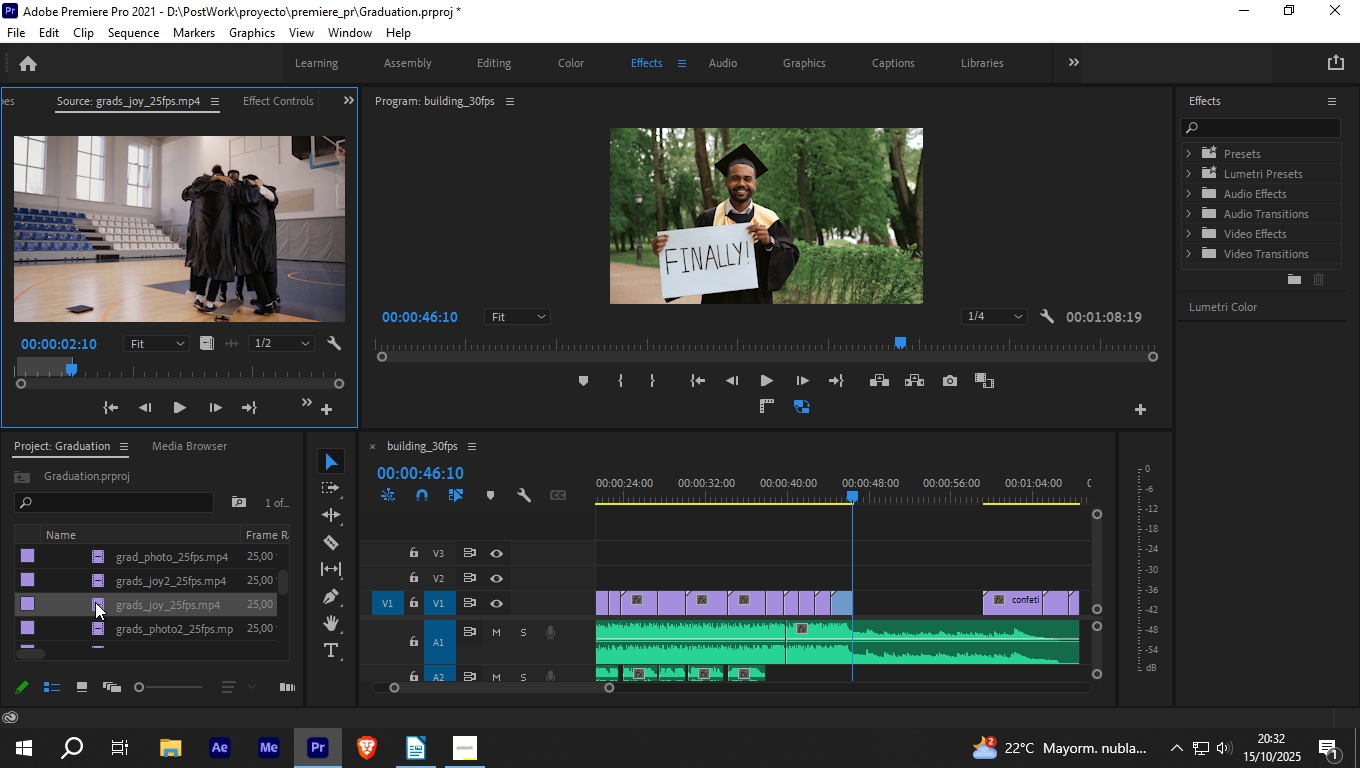 
scroll: coordinate [95, 602], scroll_direction: down, amount: 2.0
 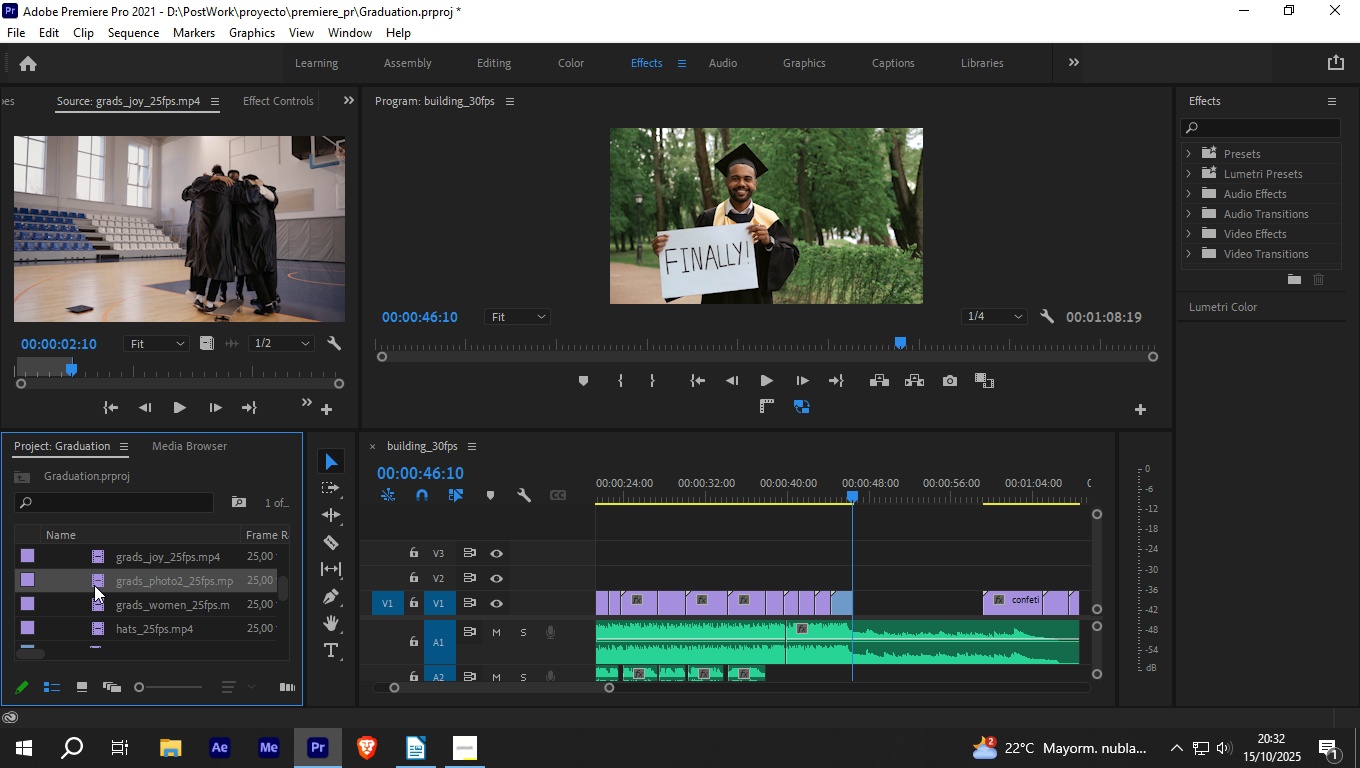 
double_click([94, 585])
 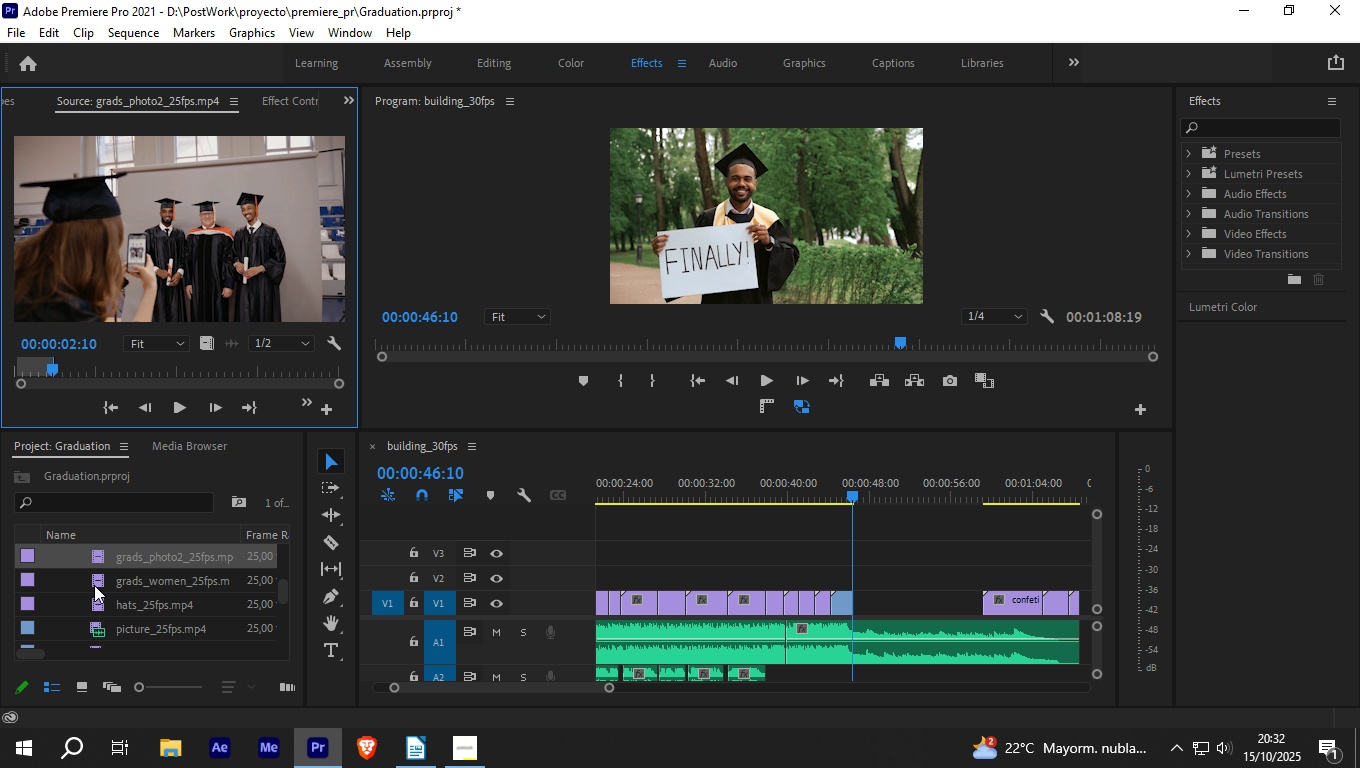 
scroll: coordinate [94, 585], scroll_direction: down, amount: 1.0
 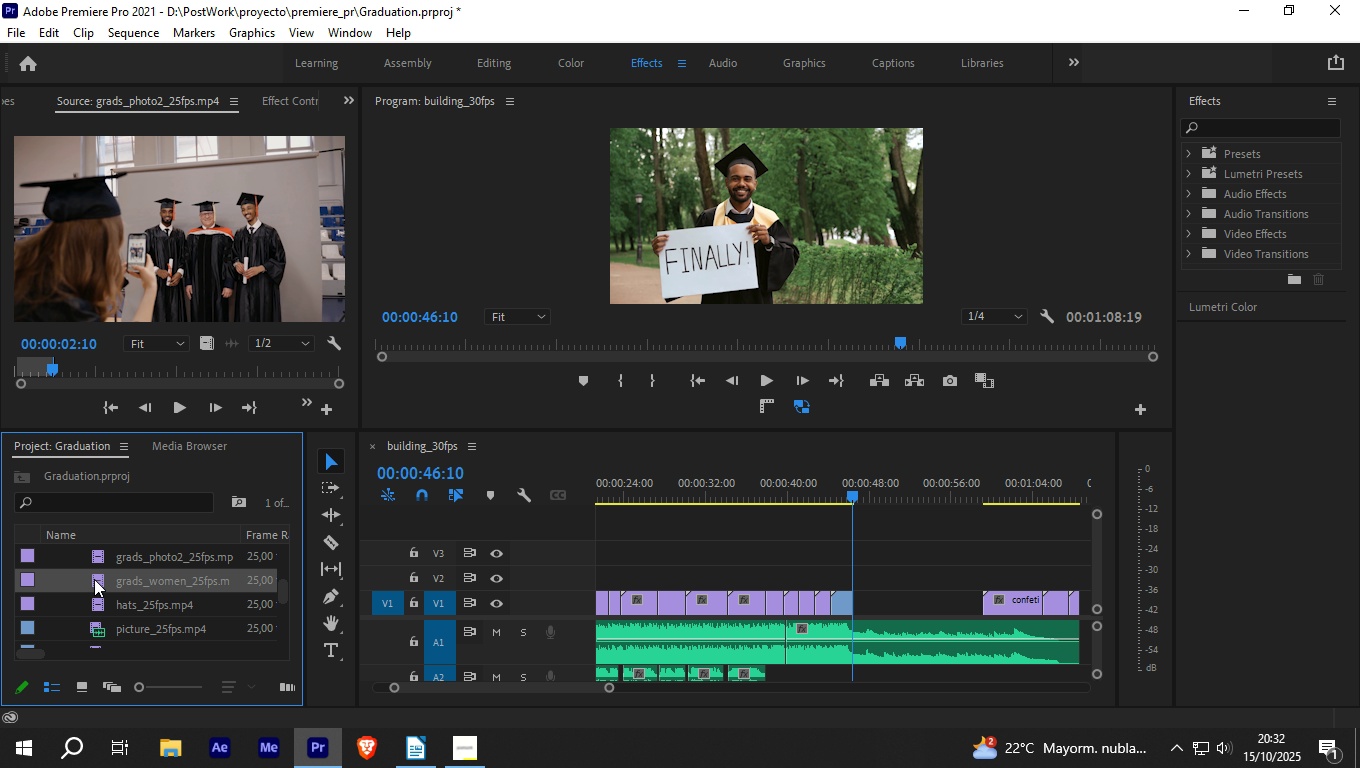 
double_click([94, 579])
 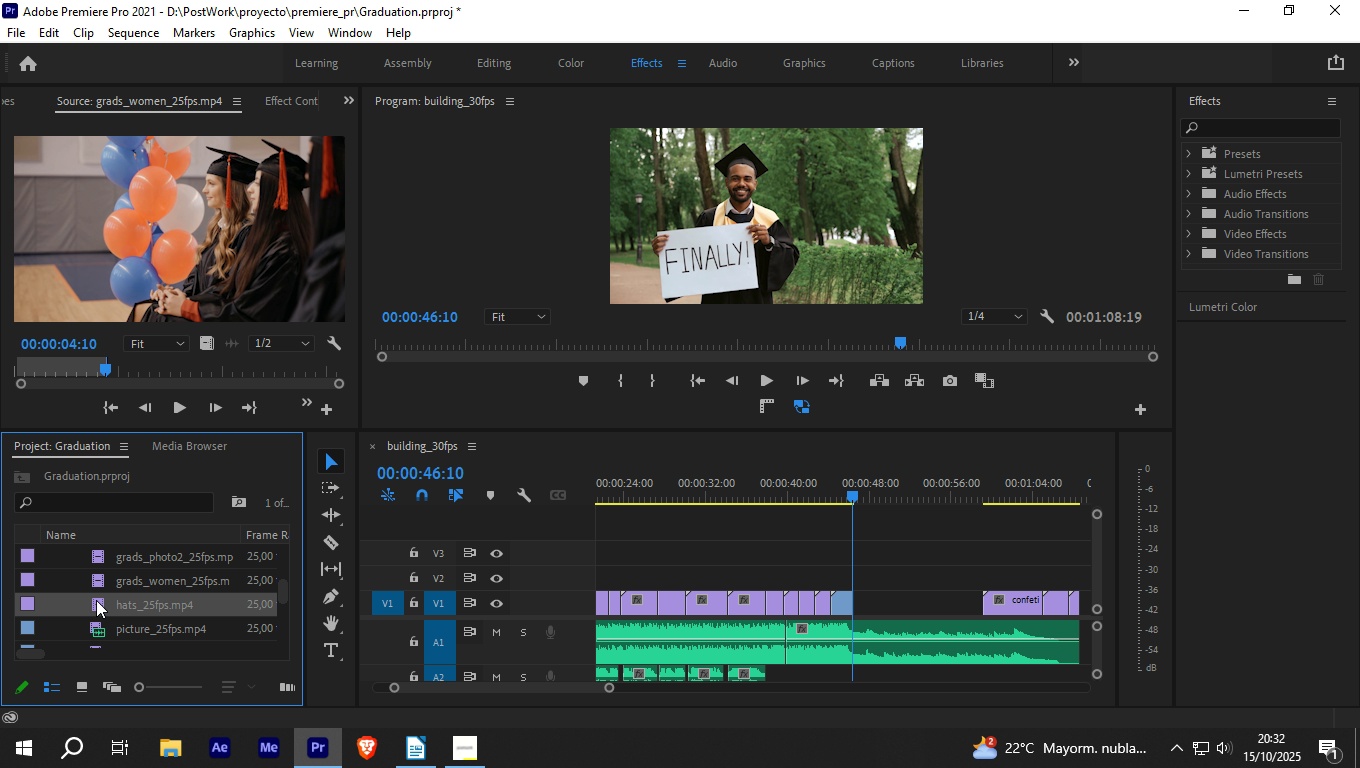 
double_click([96, 600])
 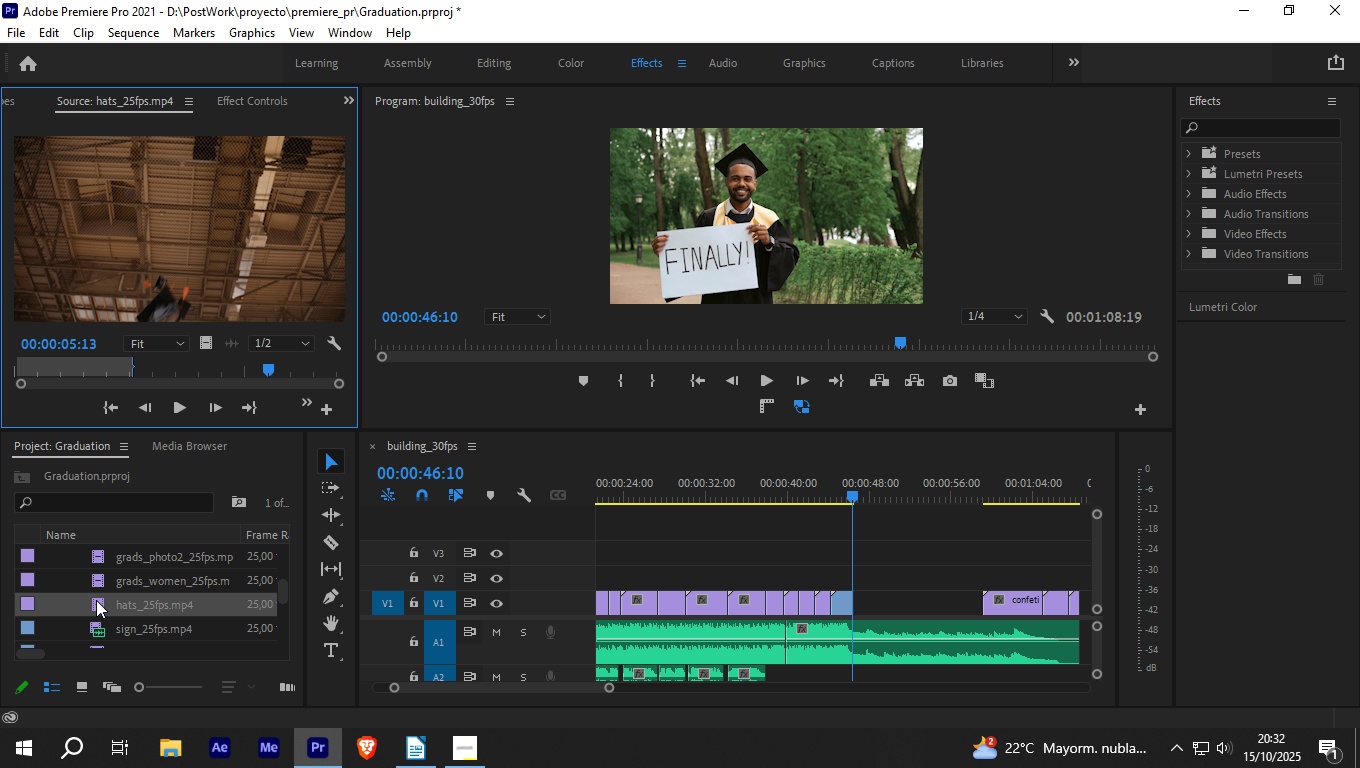 
scroll: coordinate [96, 600], scroll_direction: down, amount: 1.0
 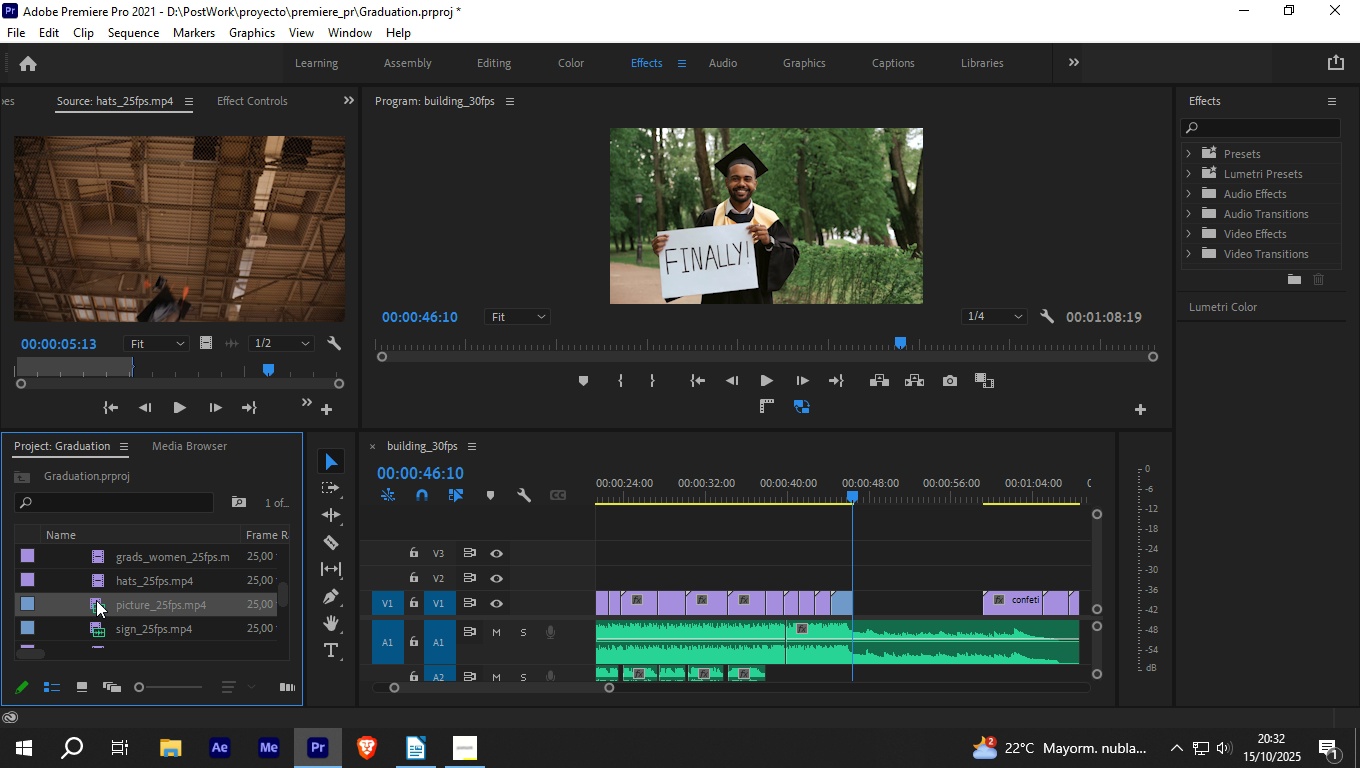 
double_click([96, 600])
 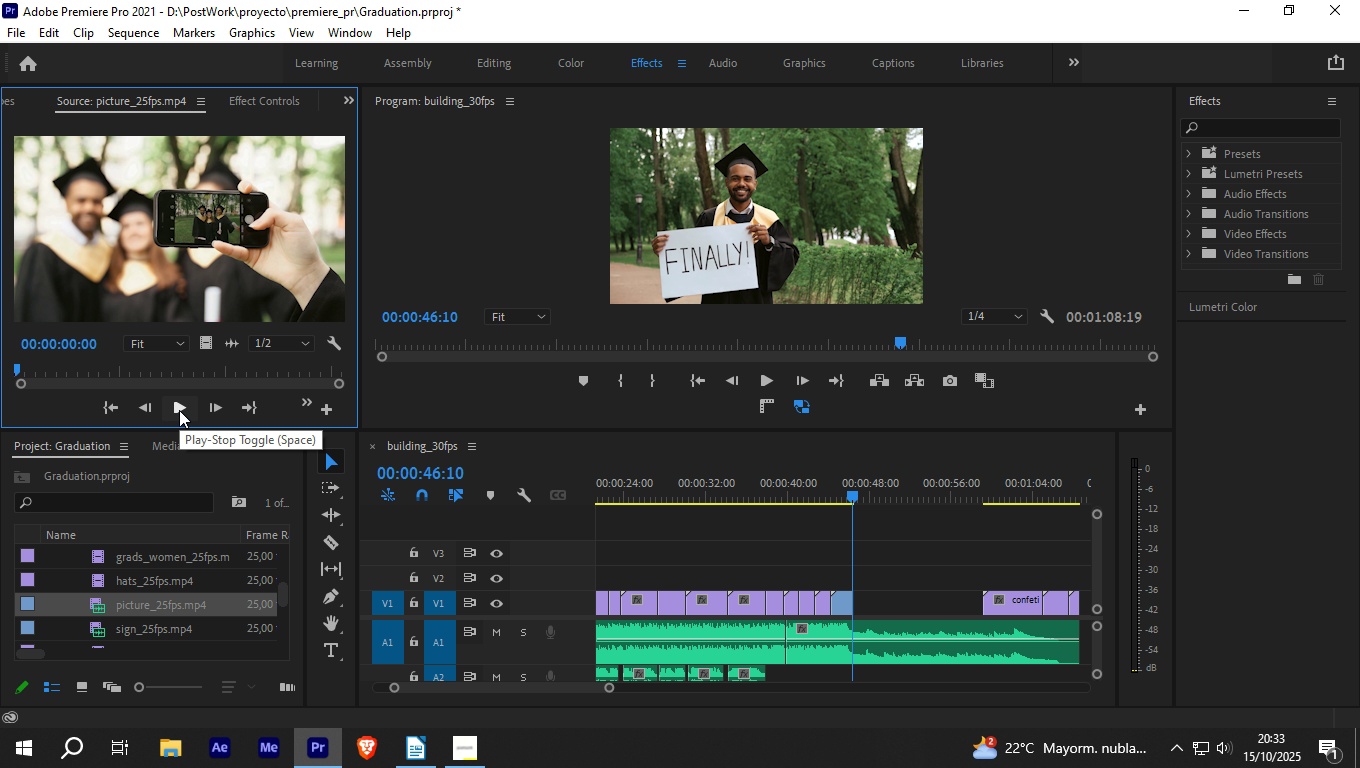 
wait(6.98)
 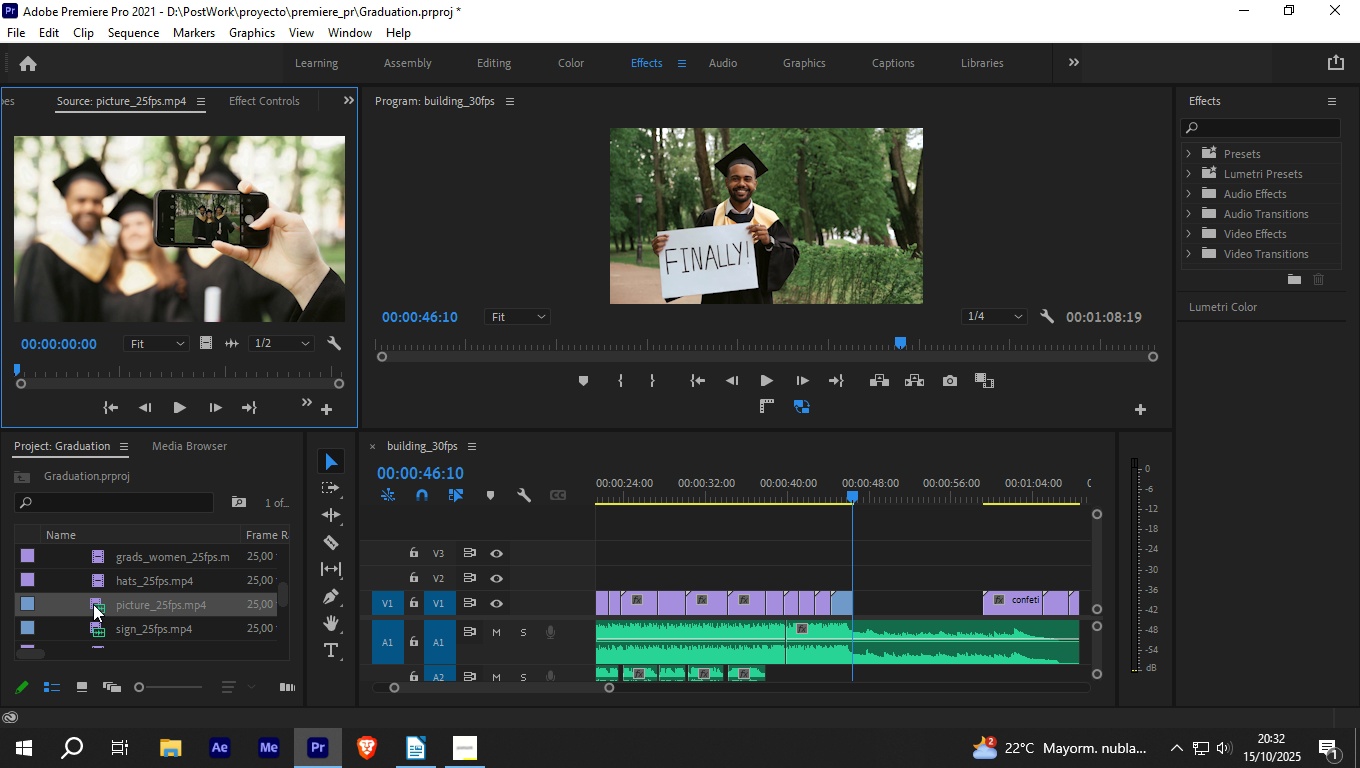 
scroll: coordinate [97, 617], scroll_direction: down, amount: 4.0
 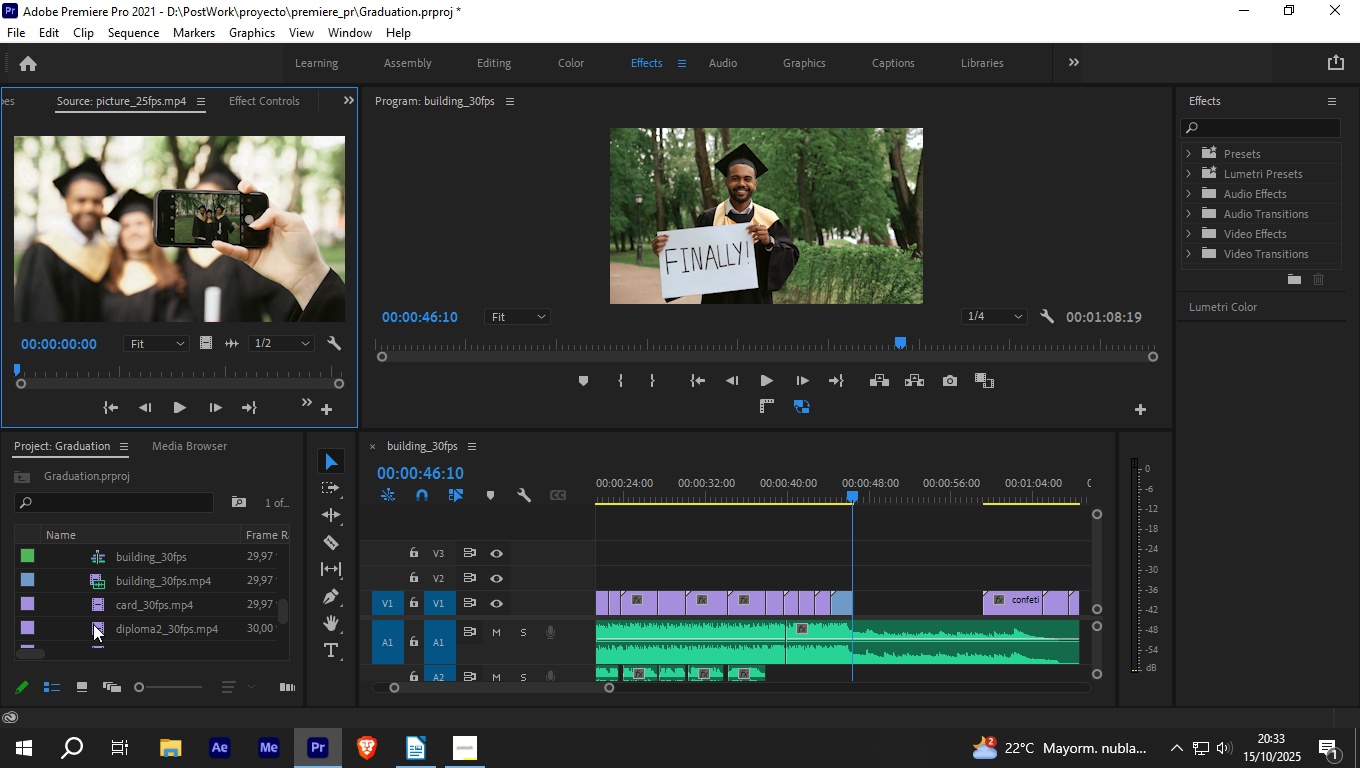 
left_click([93, 624])
 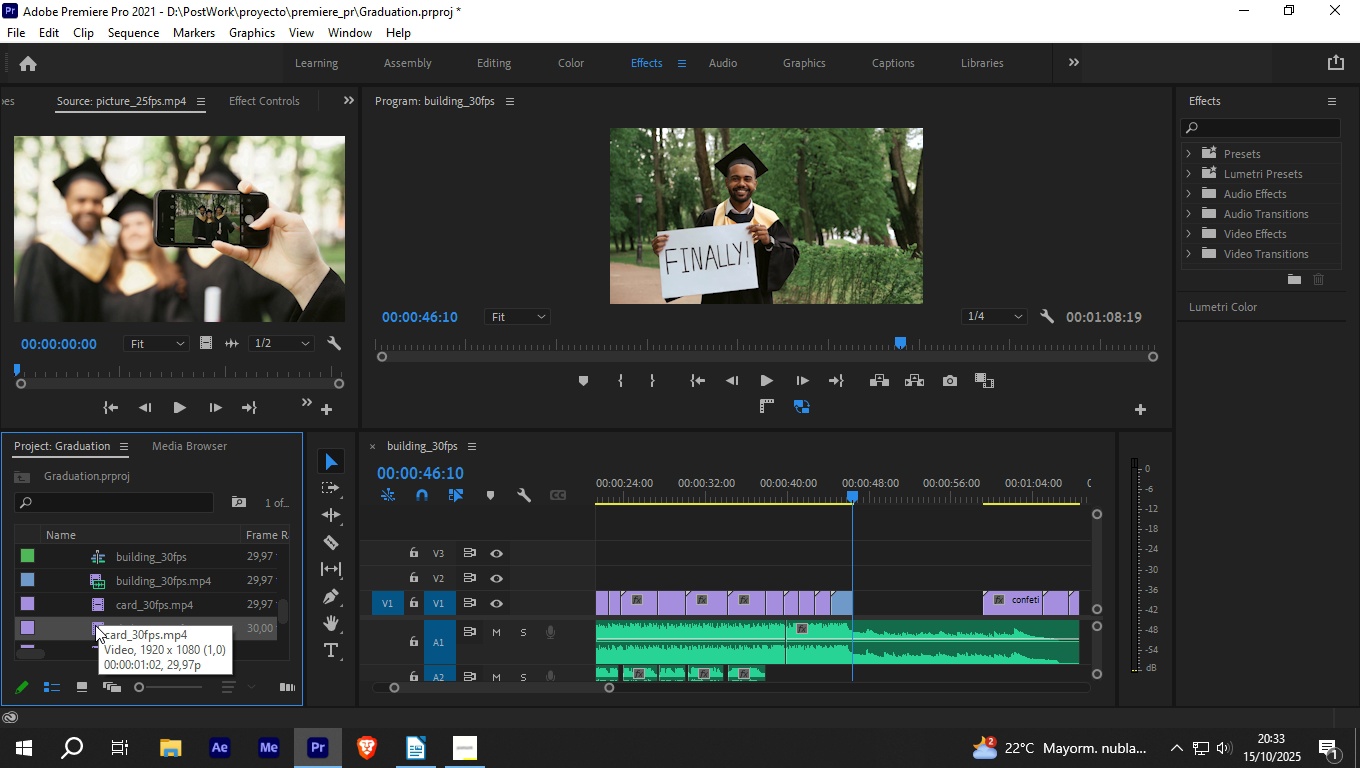 
double_click([95, 625])
 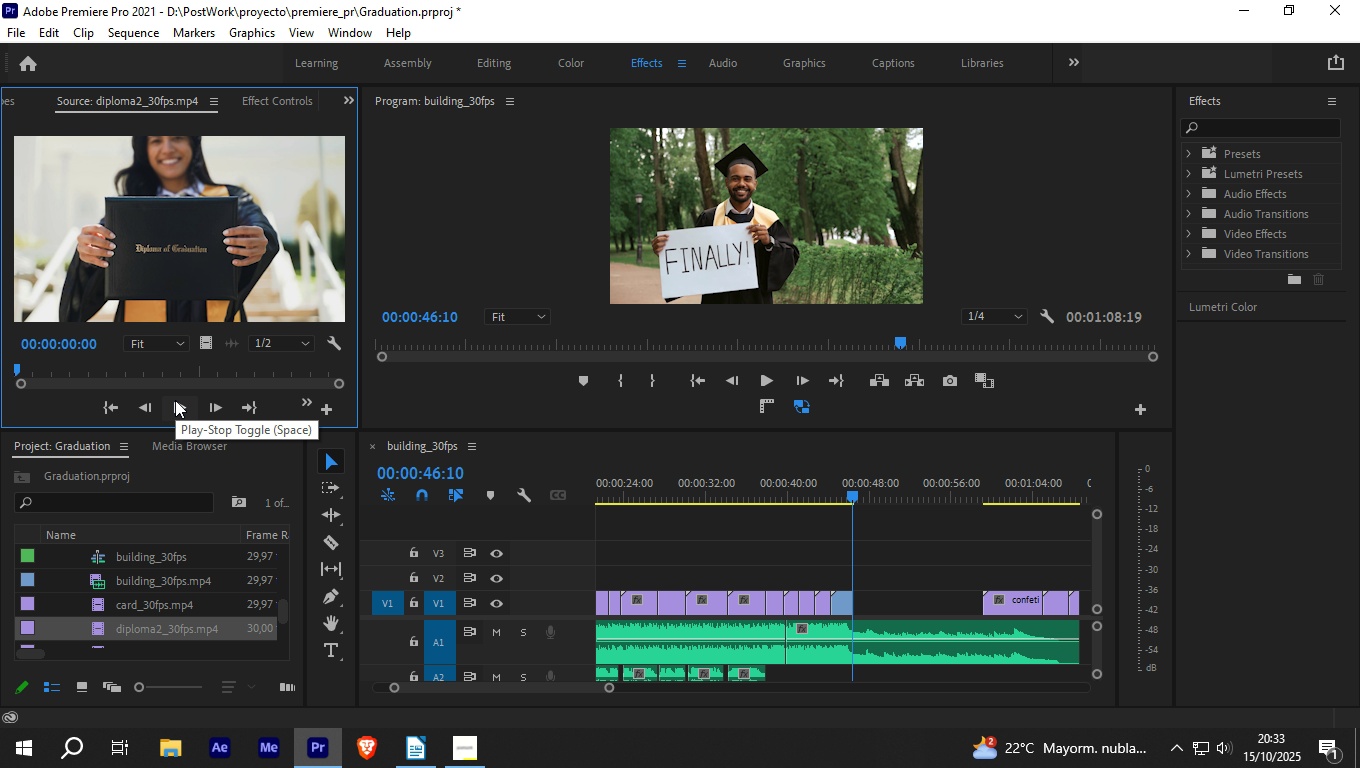 
left_click([175, 400])
 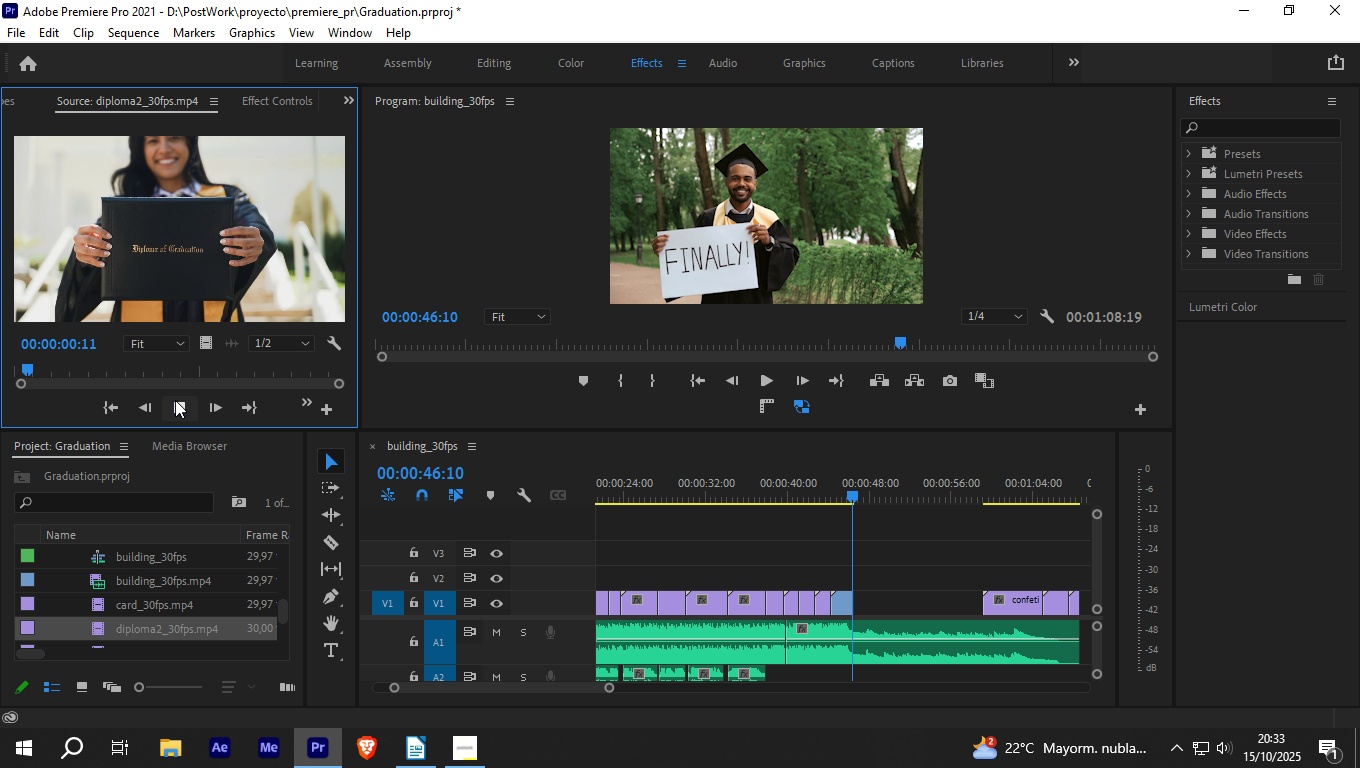 
type(ioo)
 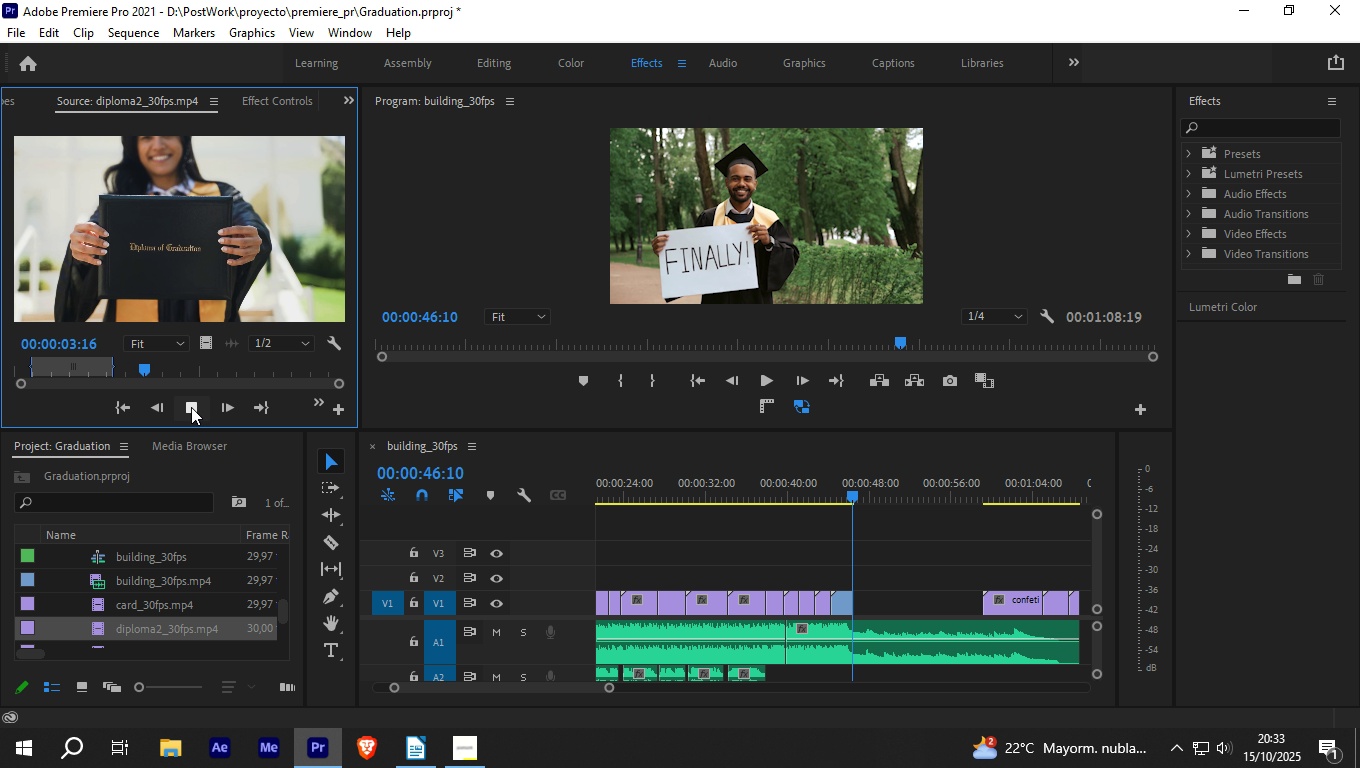 
left_click([191, 407])
 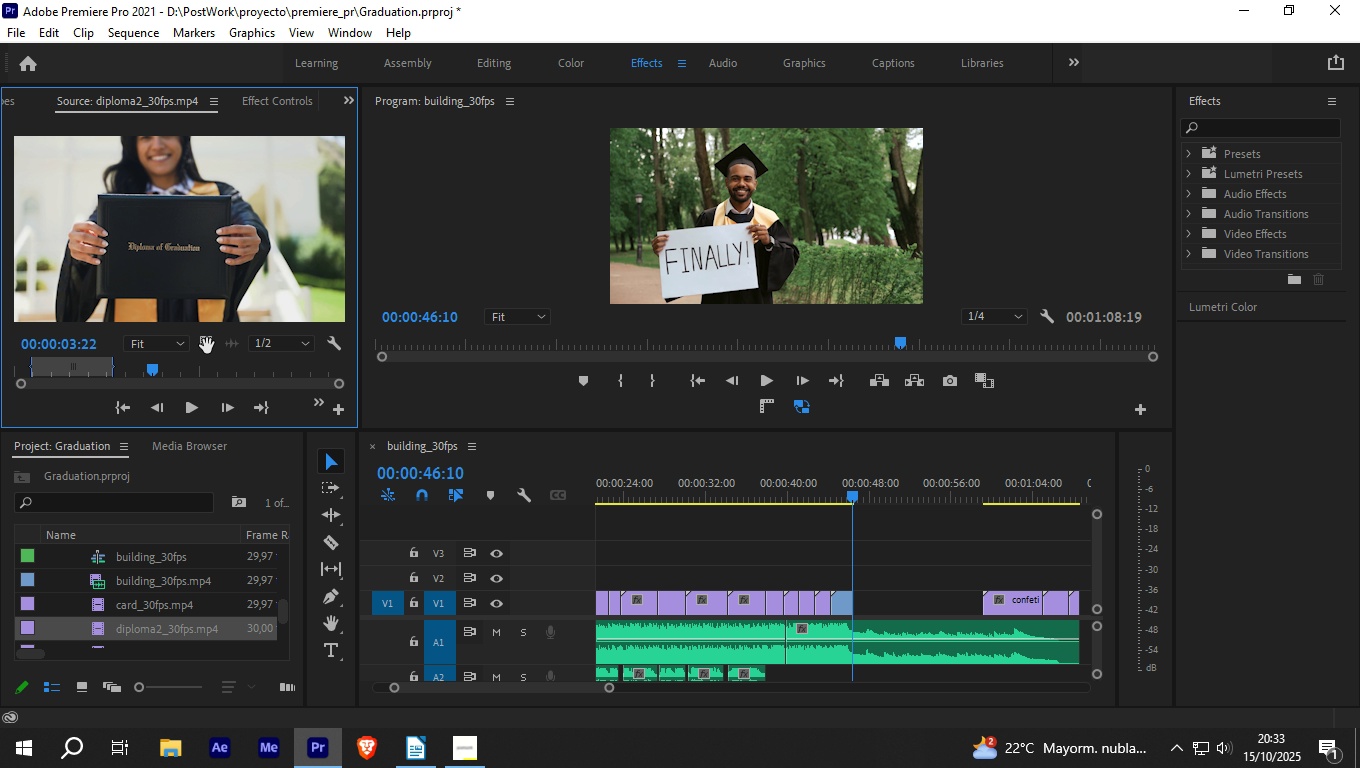 
left_click_drag(start_coordinate=[207, 346], to_coordinate=[860, 603])
 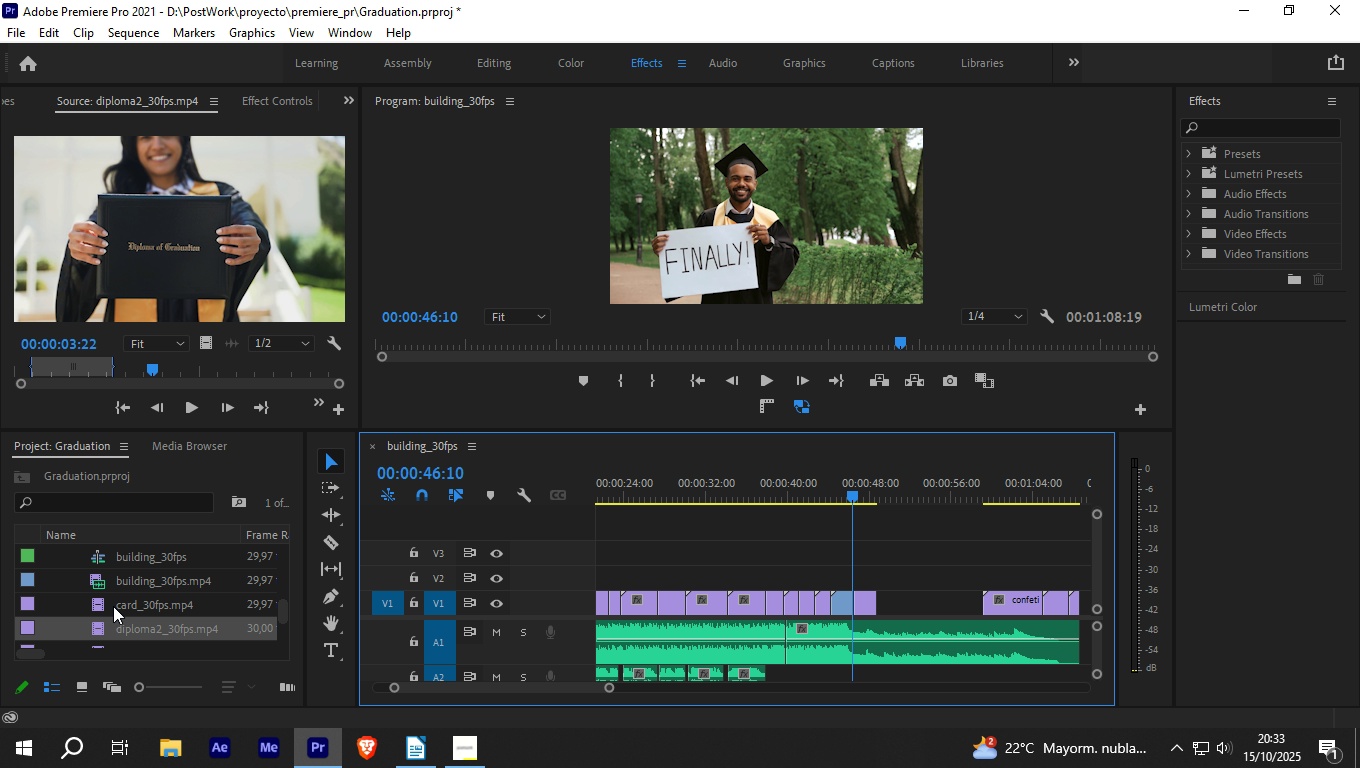 
scroll: coordinate [113, 607], scroll_direction: down, amount: 1.0
 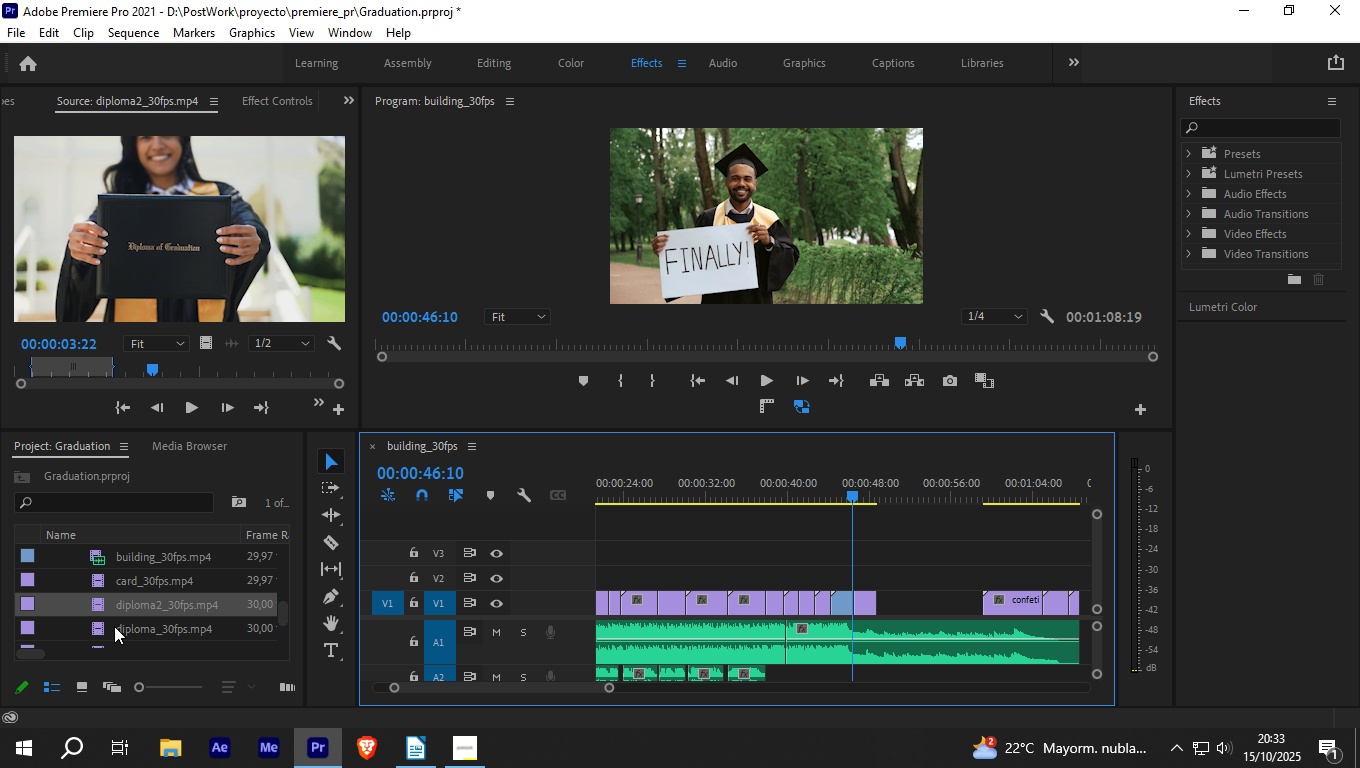 
left_click([114, 626])
 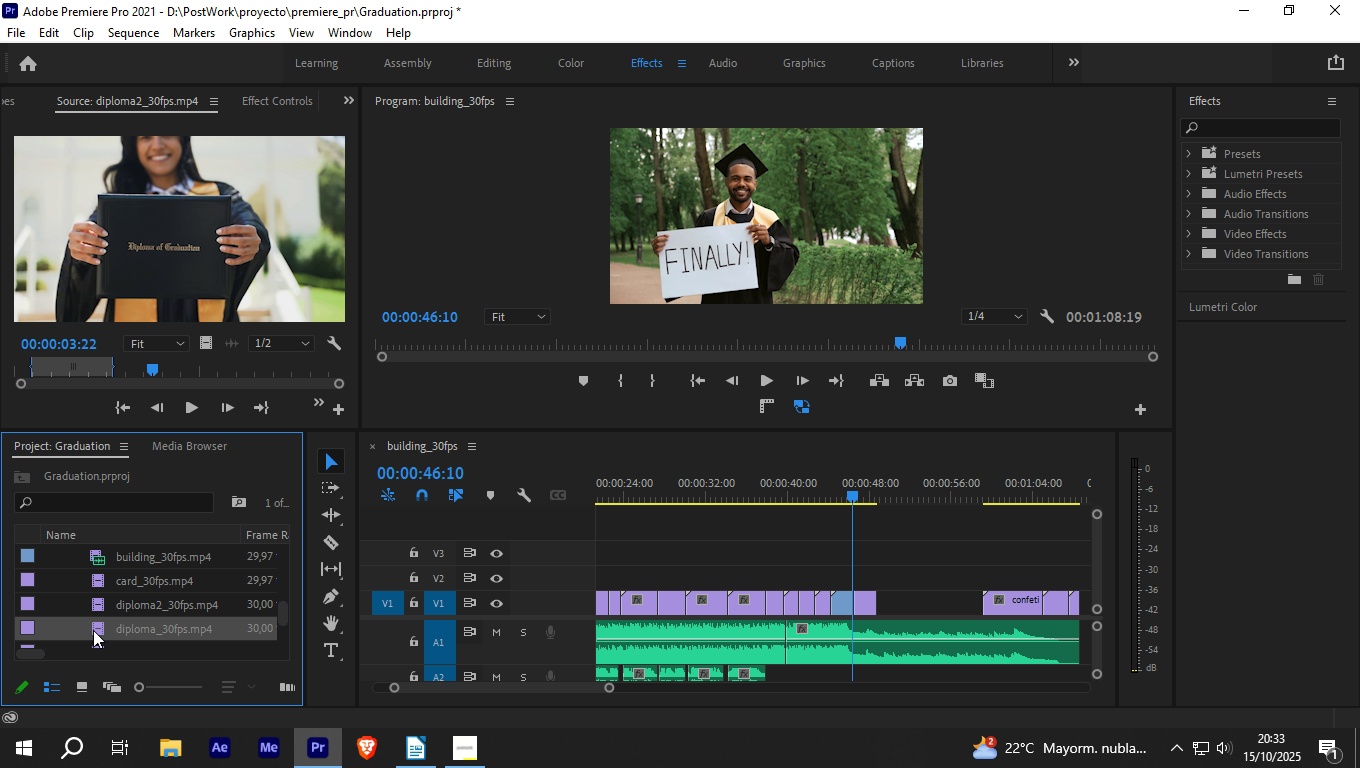 
double_click([93, 630])
 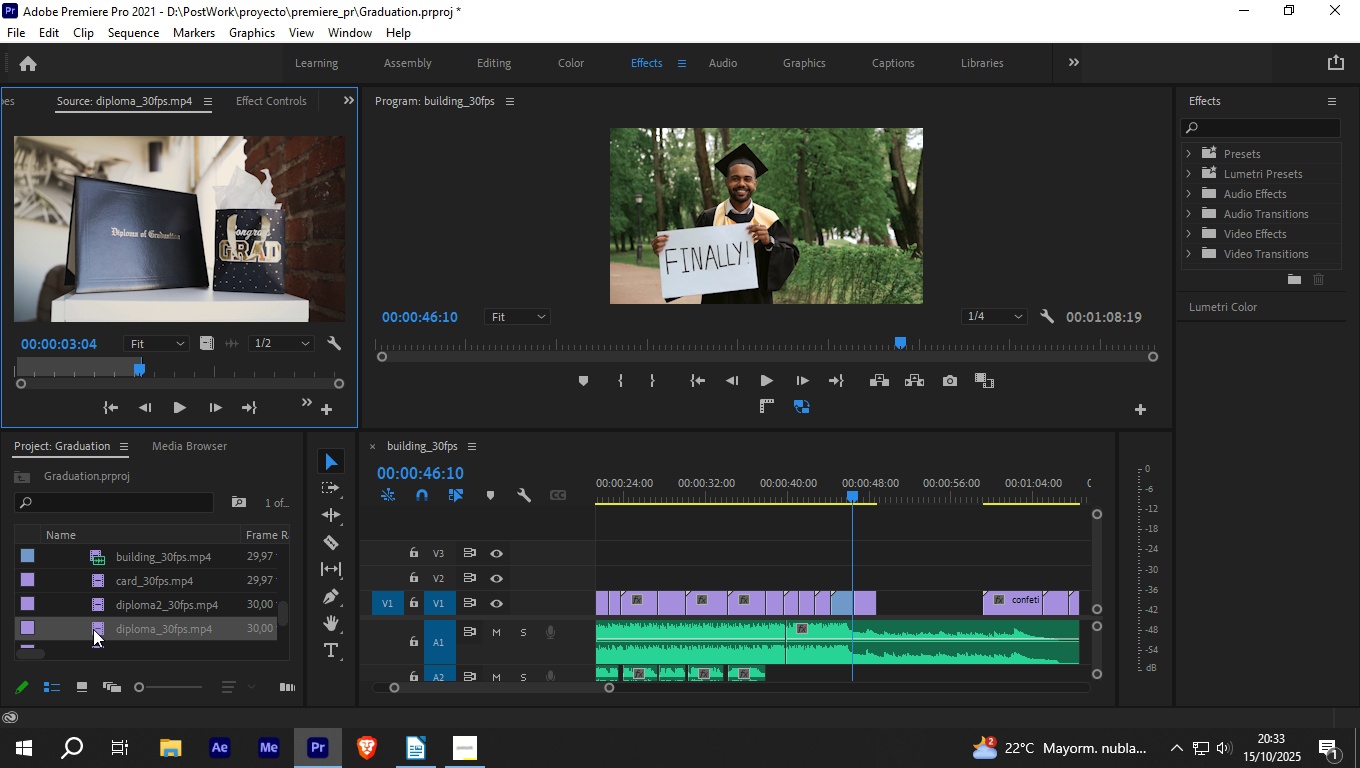 
scroll: coordinate [93, 629], scroll_direction: down, amount: 2.0
 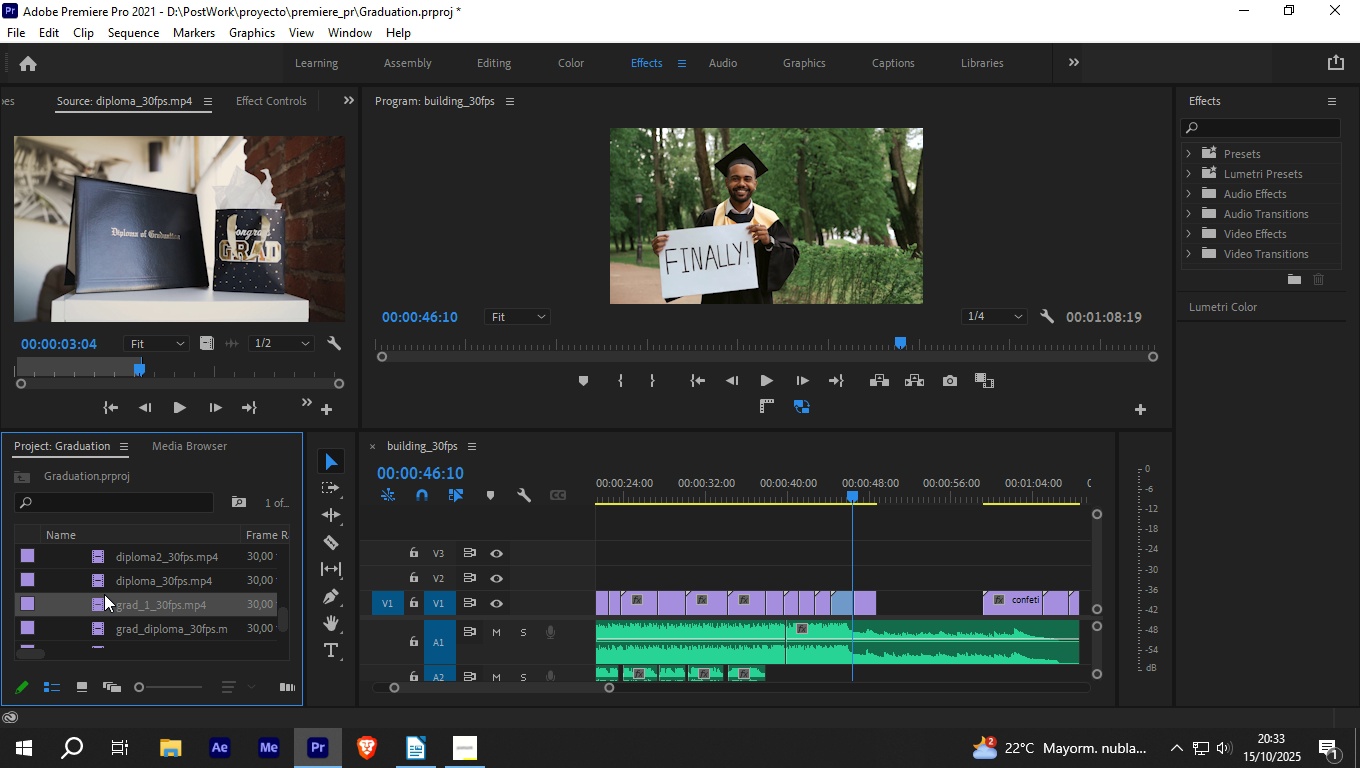 
left_click([104, 594])
 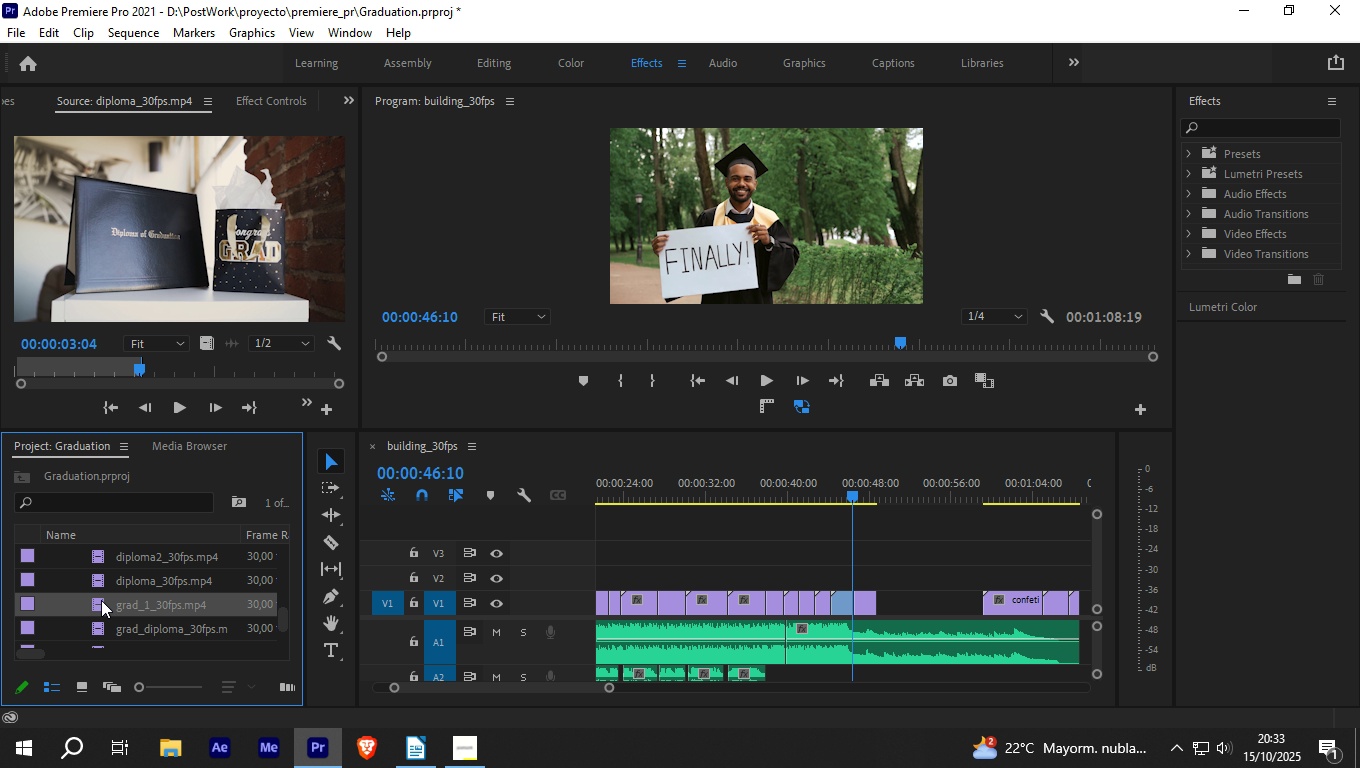 
double_click([101, 600])
 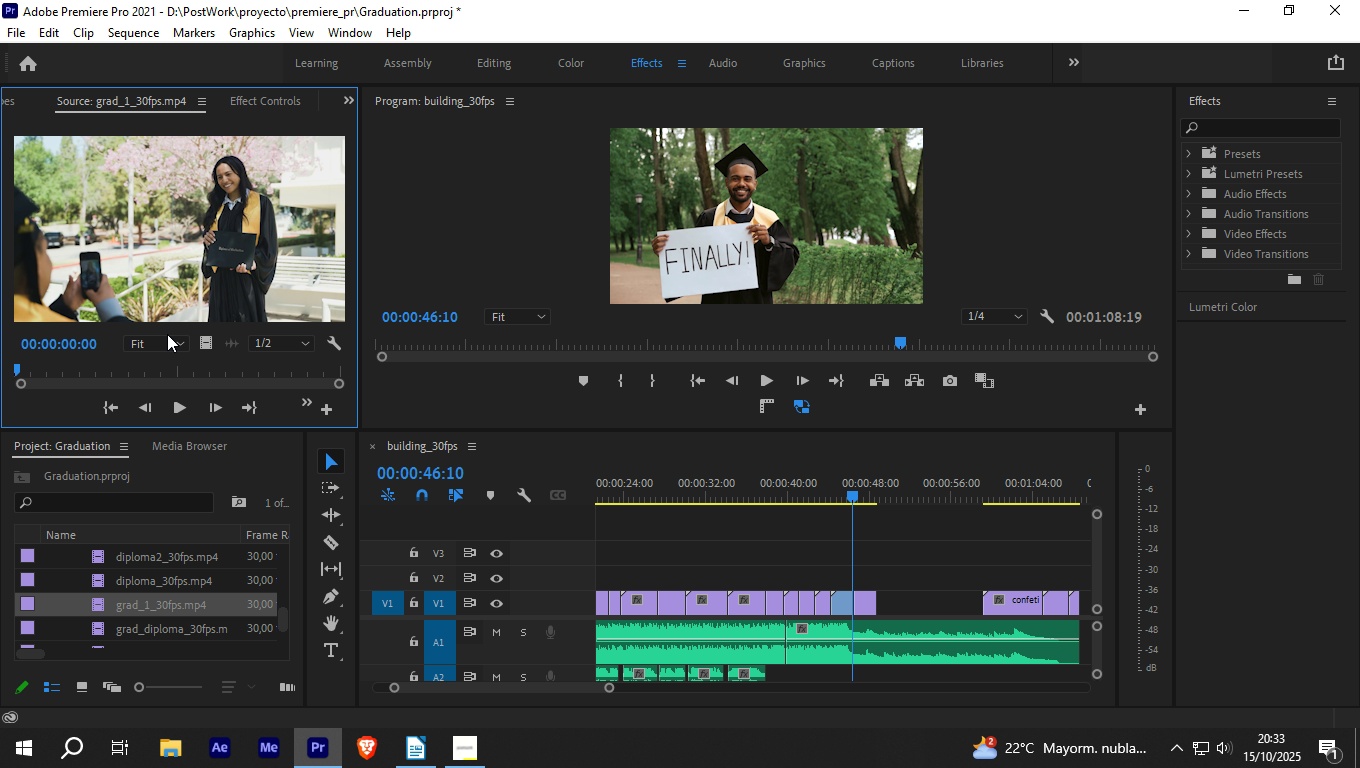 
left_click([178, 409])
 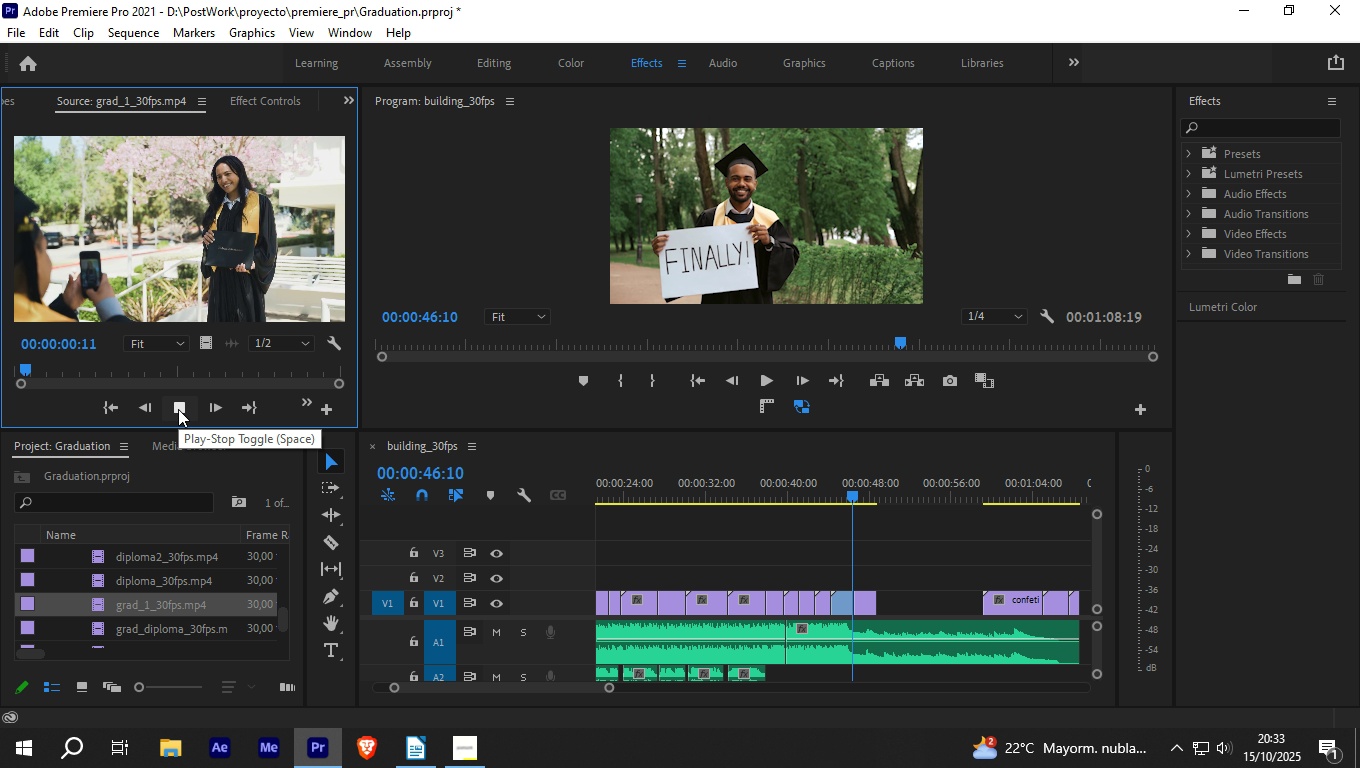 
type(io)
 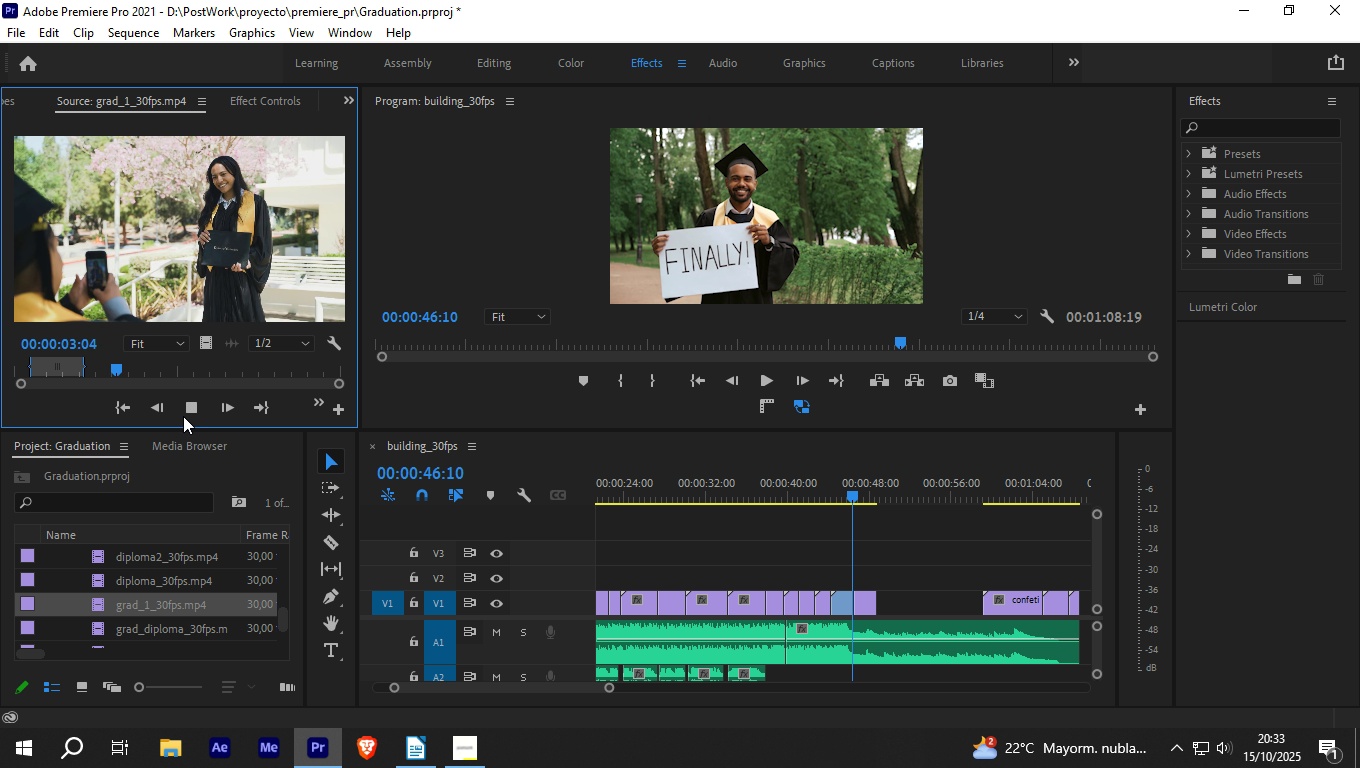 
left_click([184, 414])
 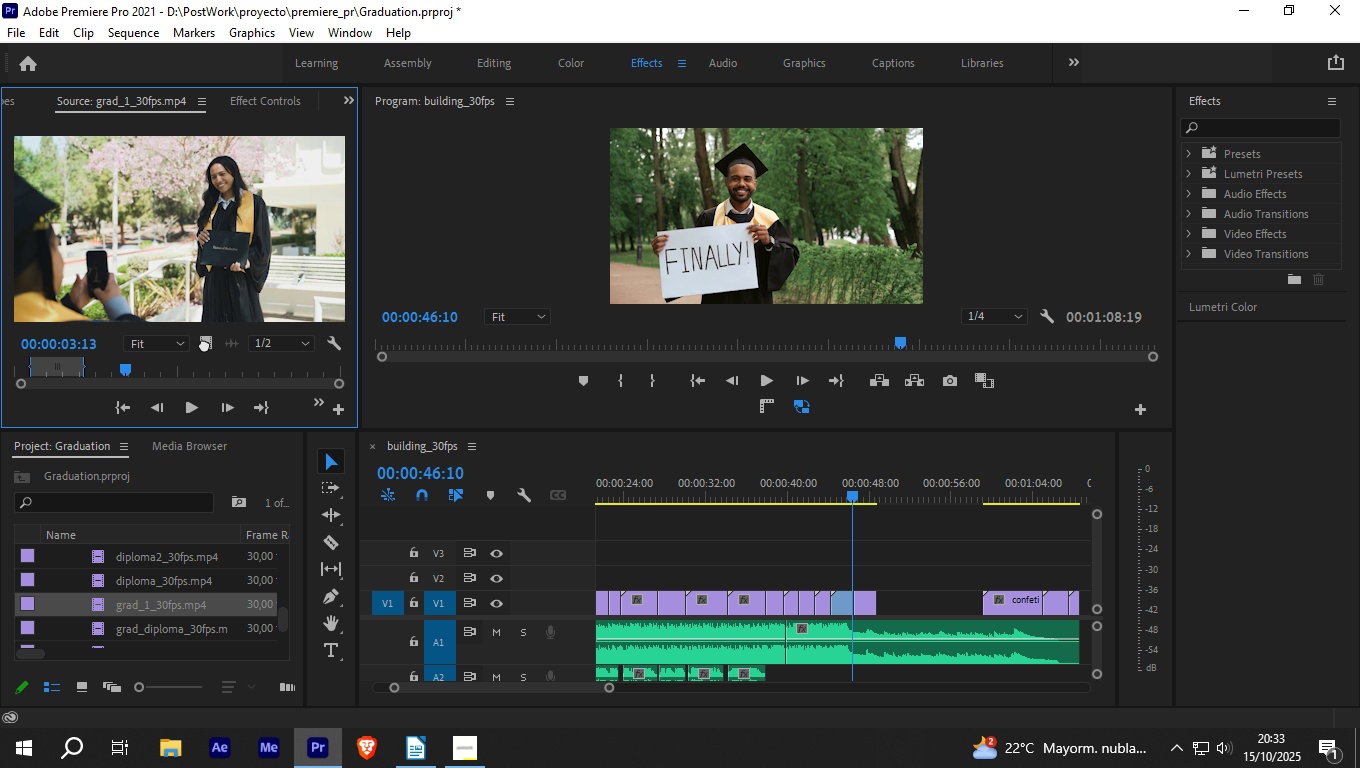 
left_click_drag(start_coordinate=[204, 343], to_coordinate=[887, 602])
 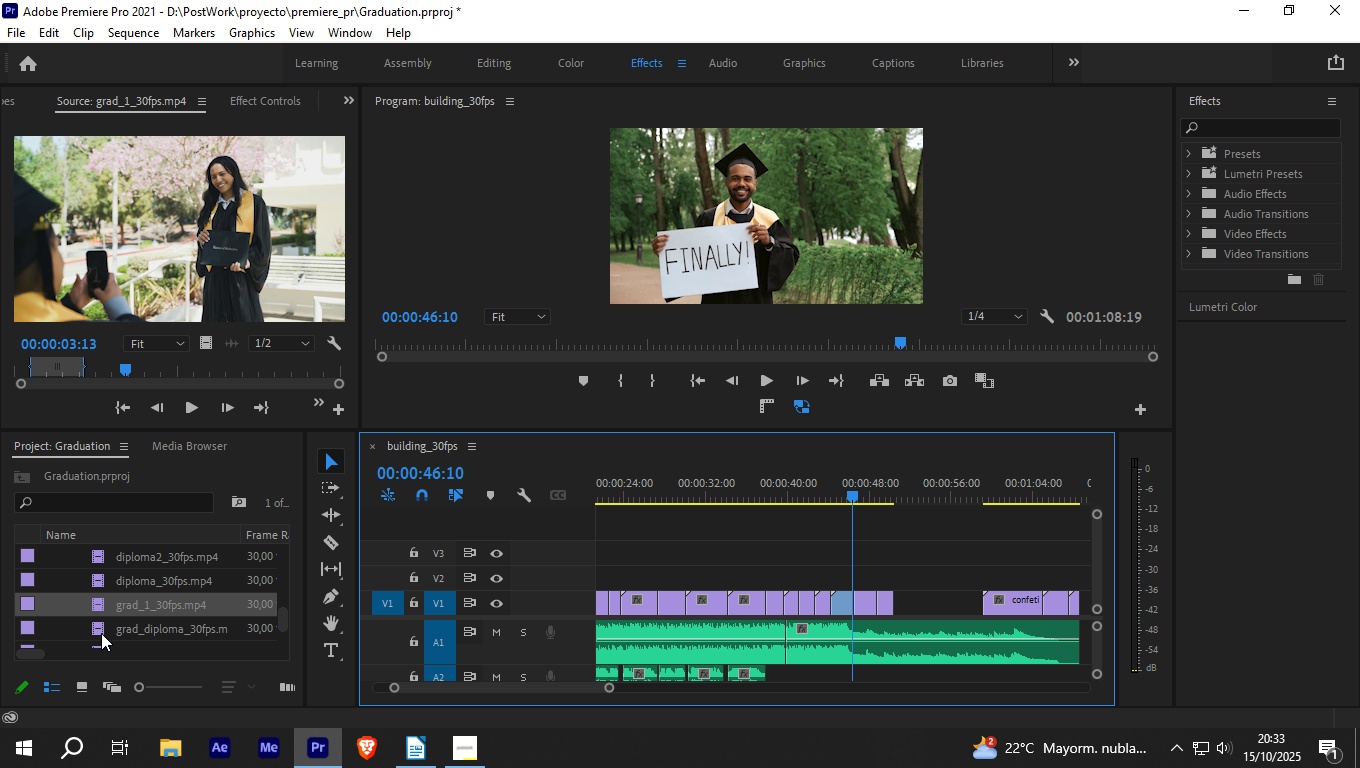 
left_click([101, 631])
 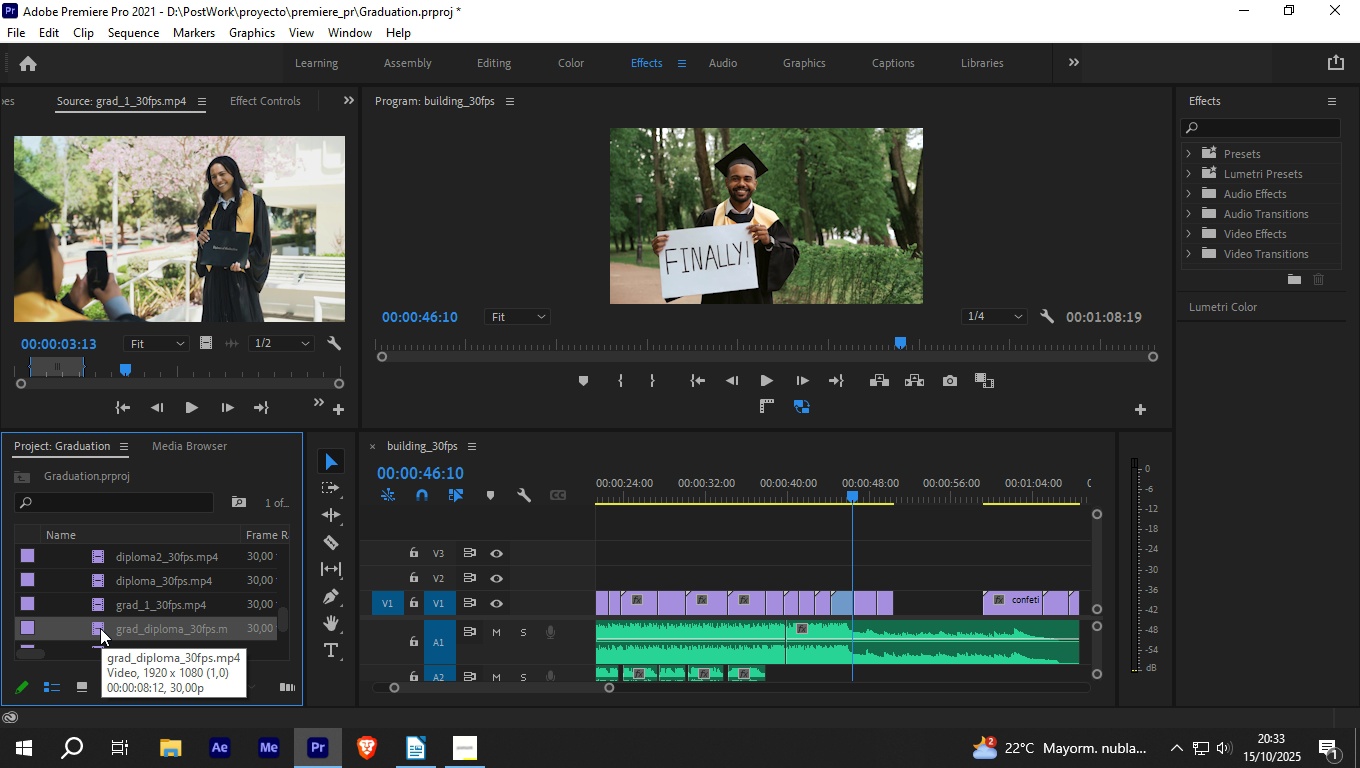 
double_click([100, 628])
 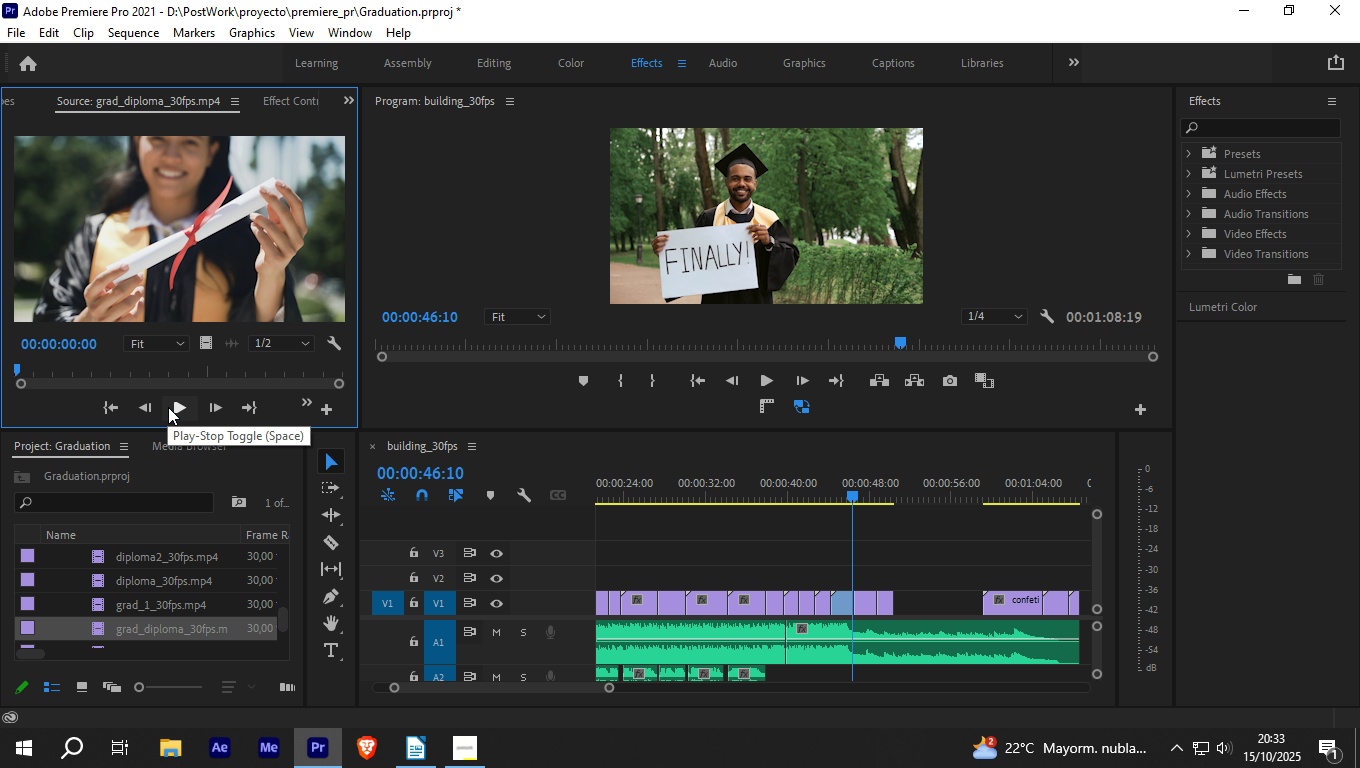 
left_click([173, 408])
 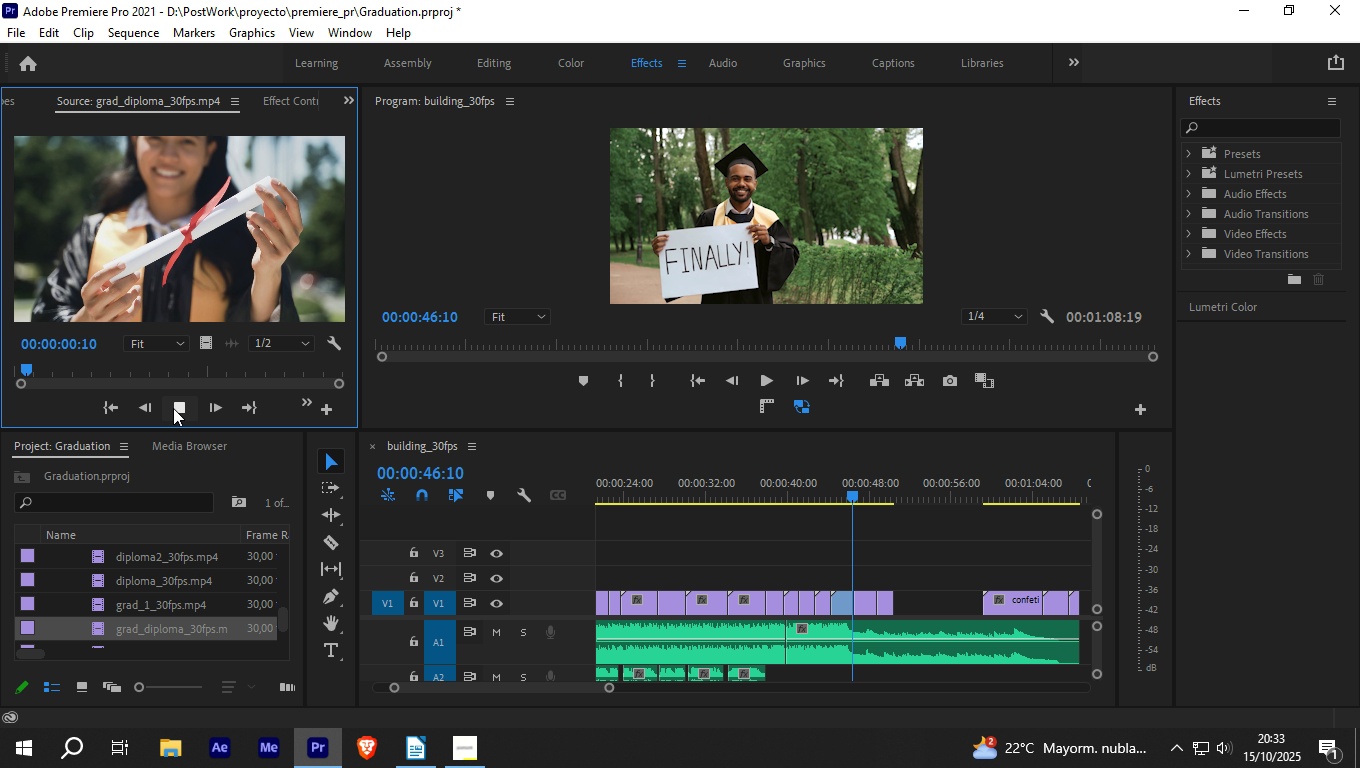 
type(io)
 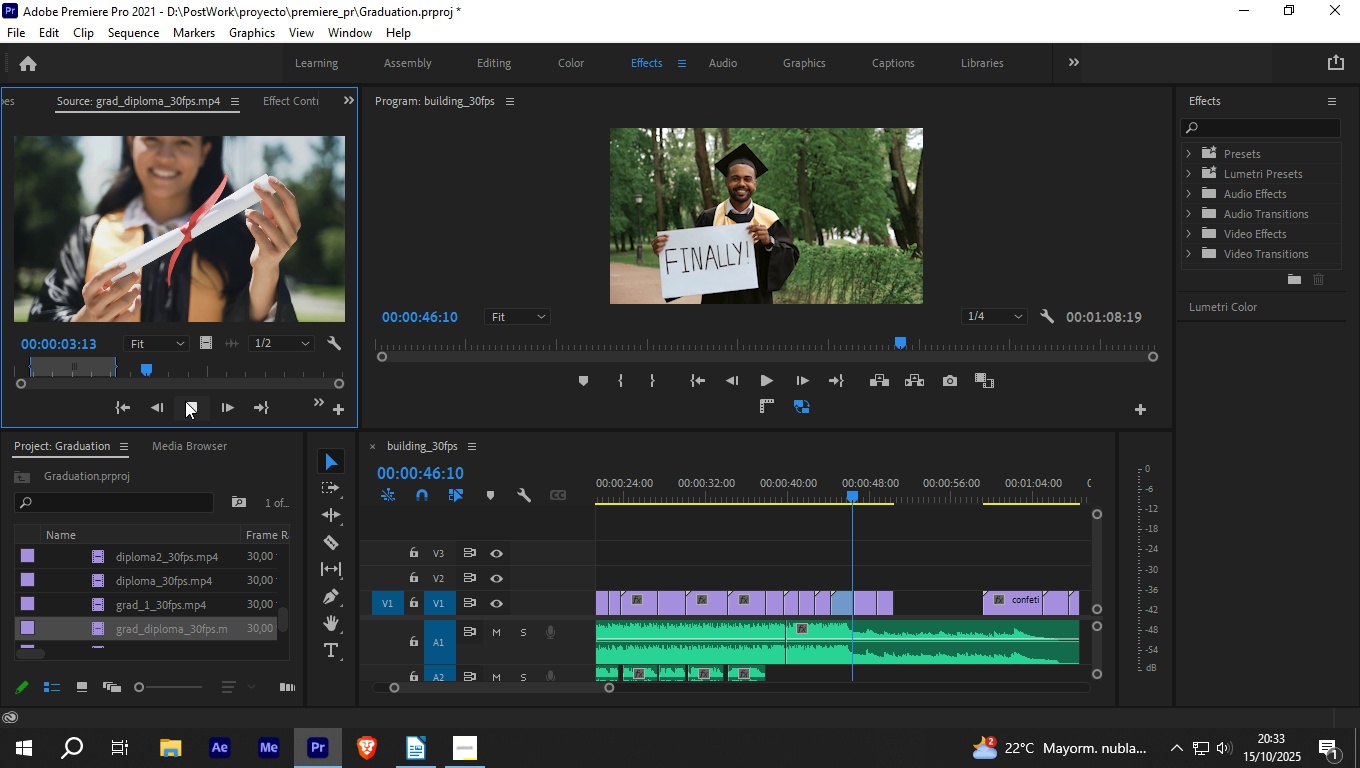 
left_click([184, 401])
 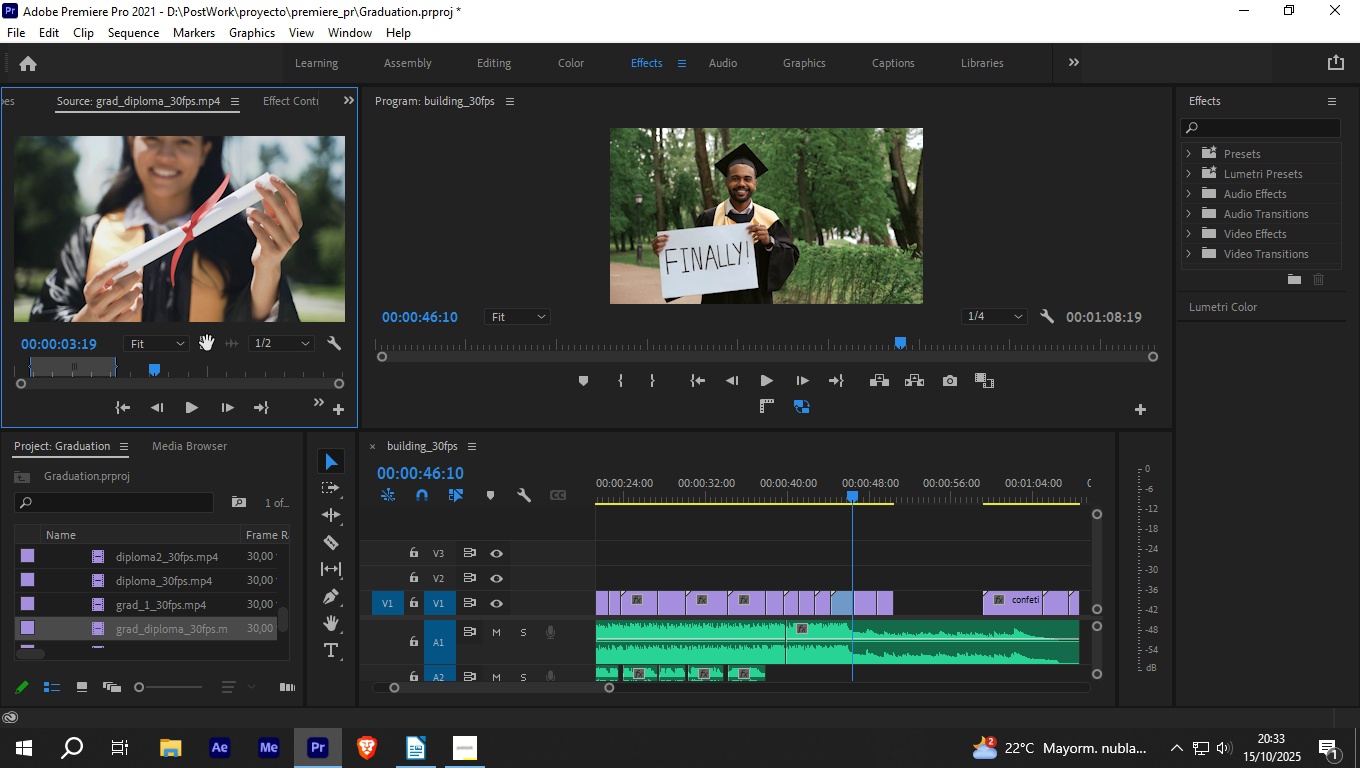 
left_click_drag(start_coordinate=[207, 343], to_coordinate=[903, 600])
 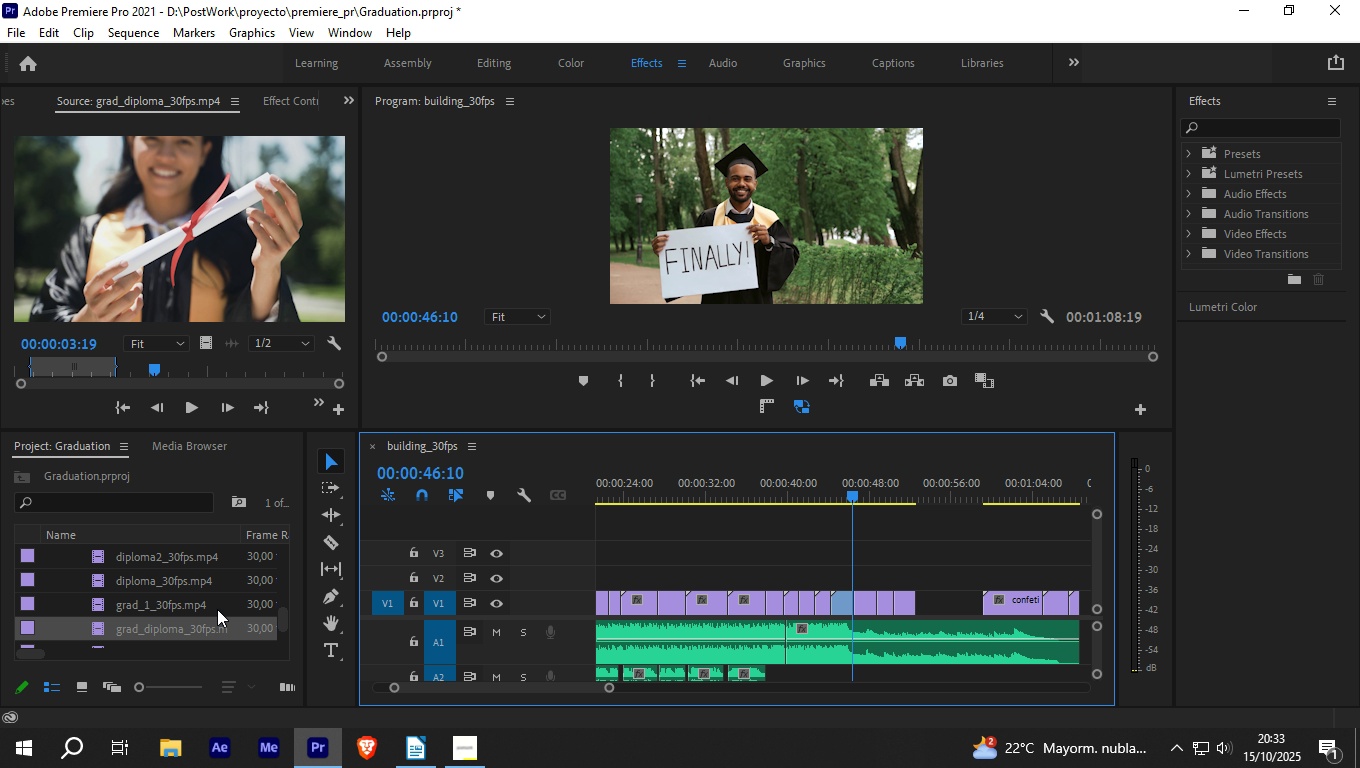 
scroll: coordinate [135, 571], scroll_direction: down, amount: 1.0
 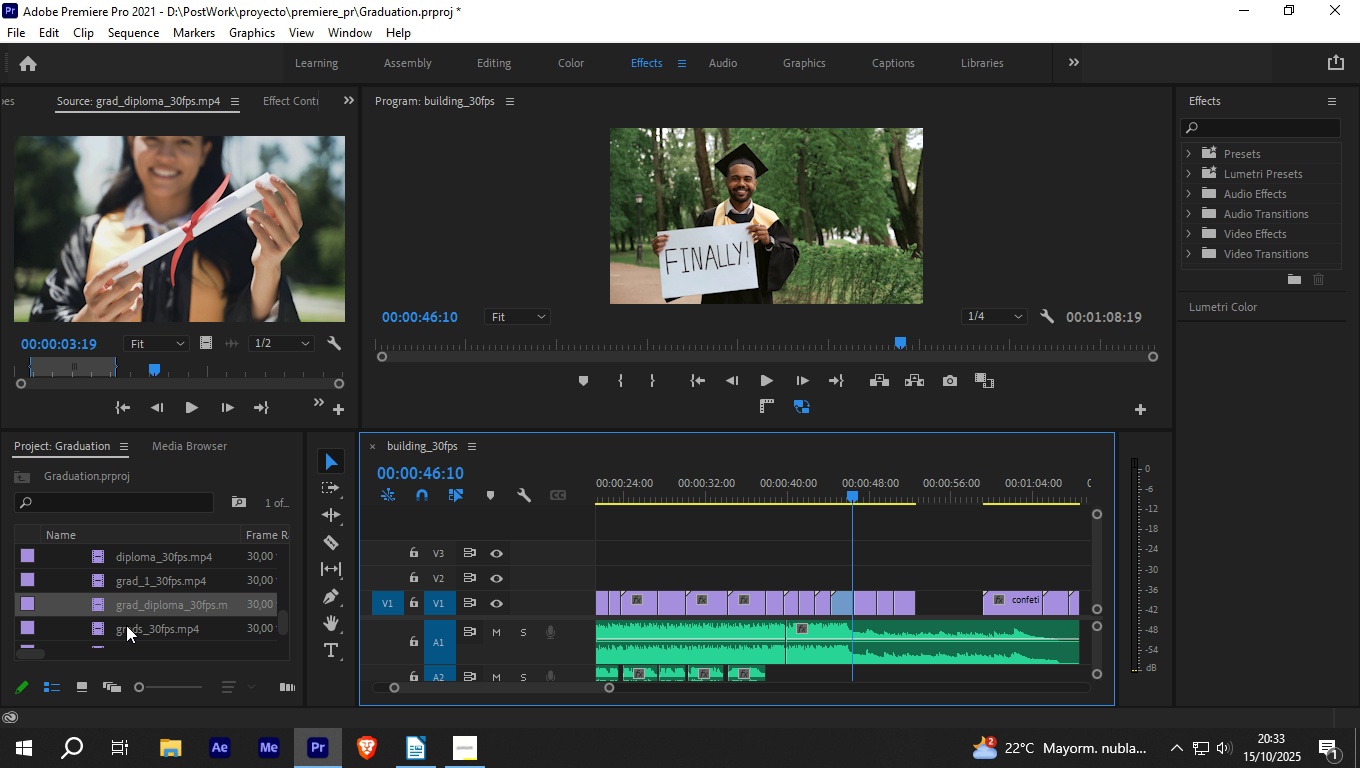 
left_click([126, 625])
 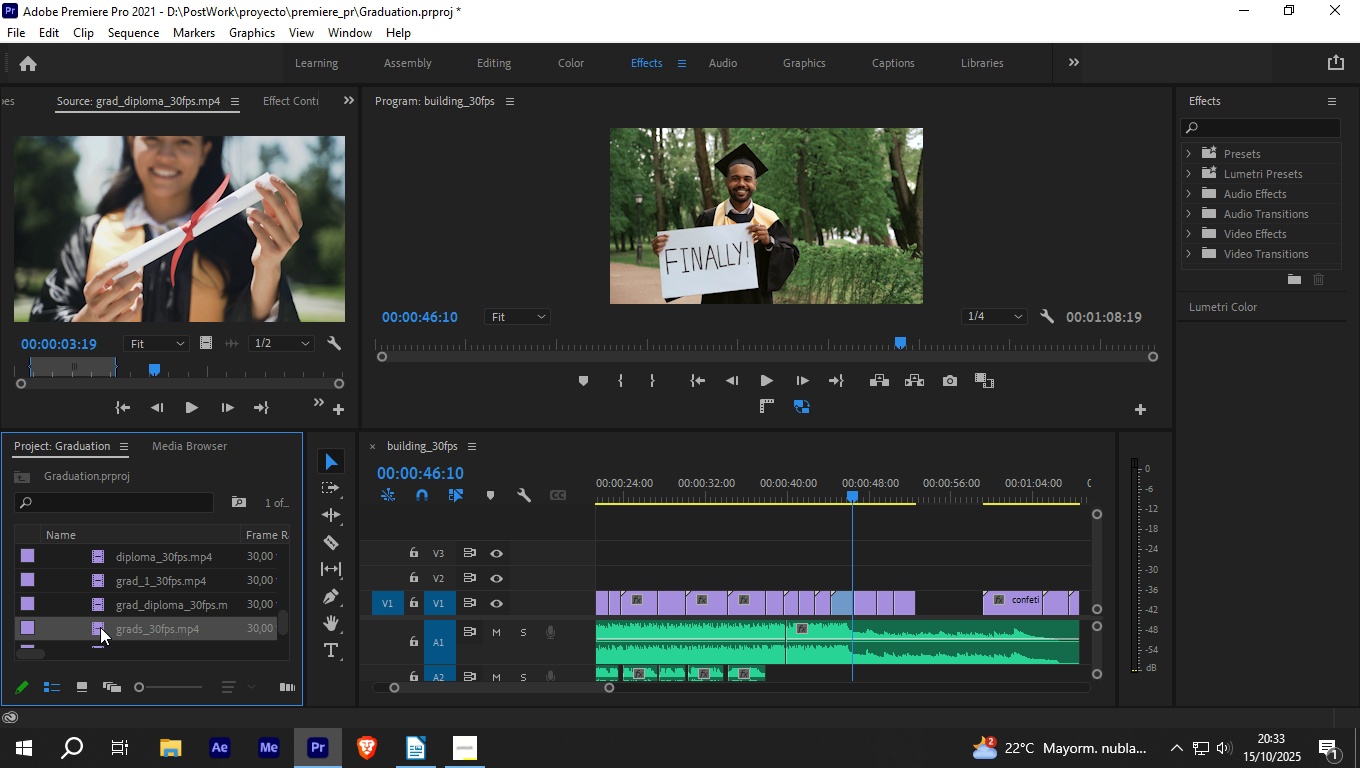 
double_click([100, 627])
 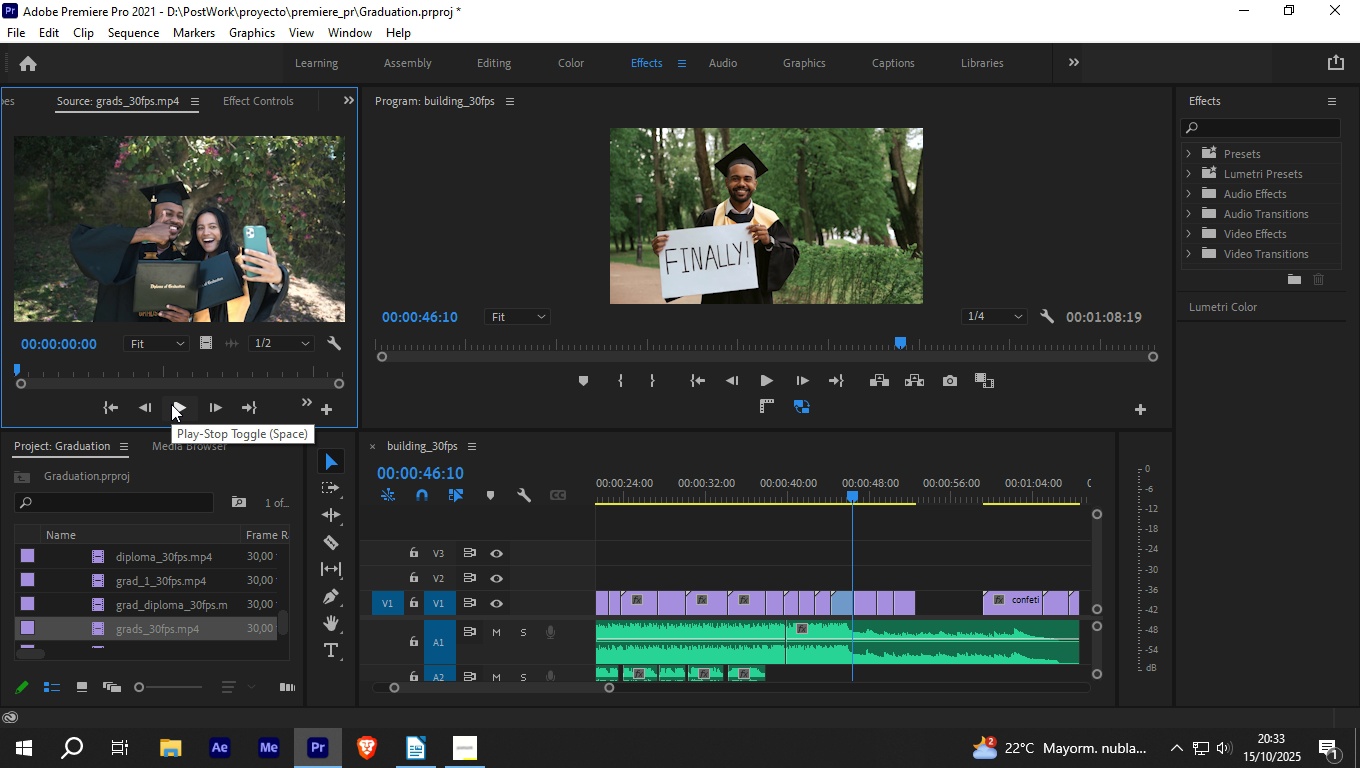 
key(Space)
 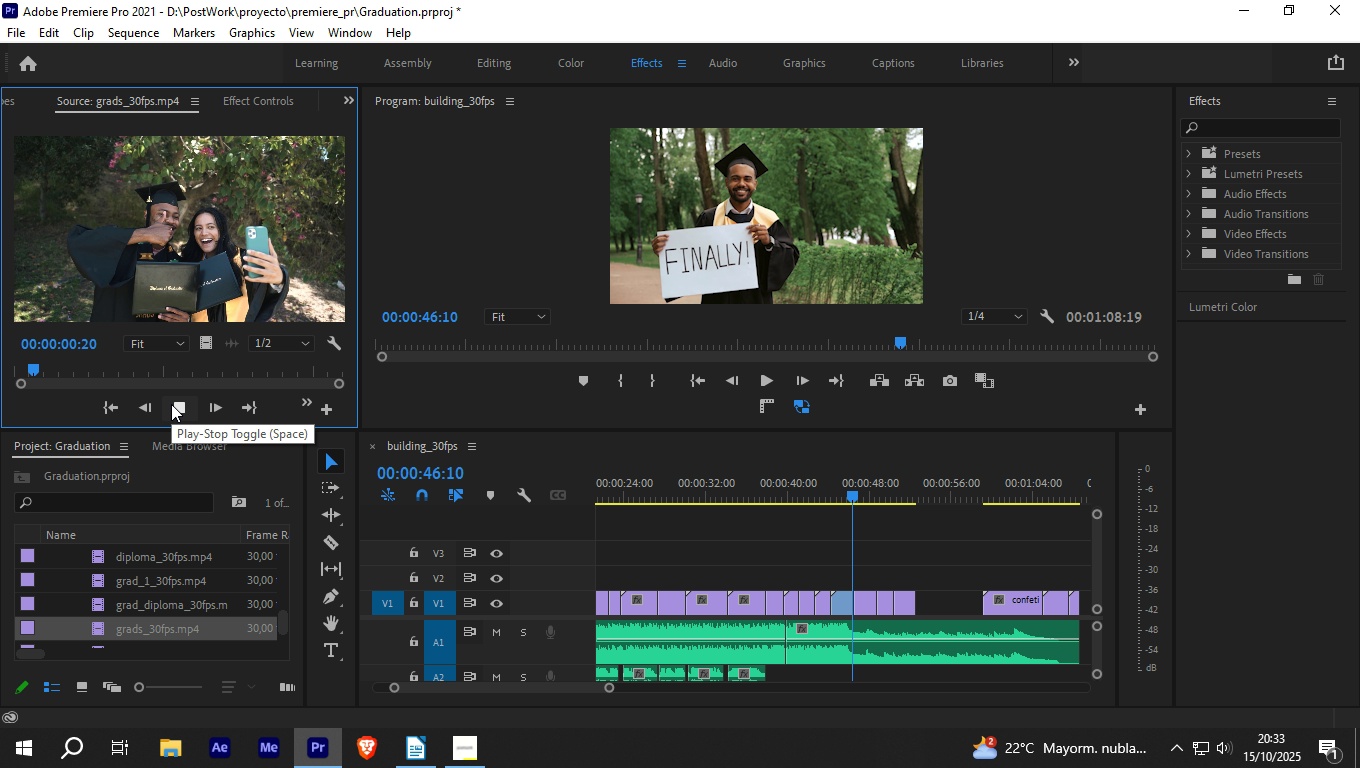 
key(Space)
 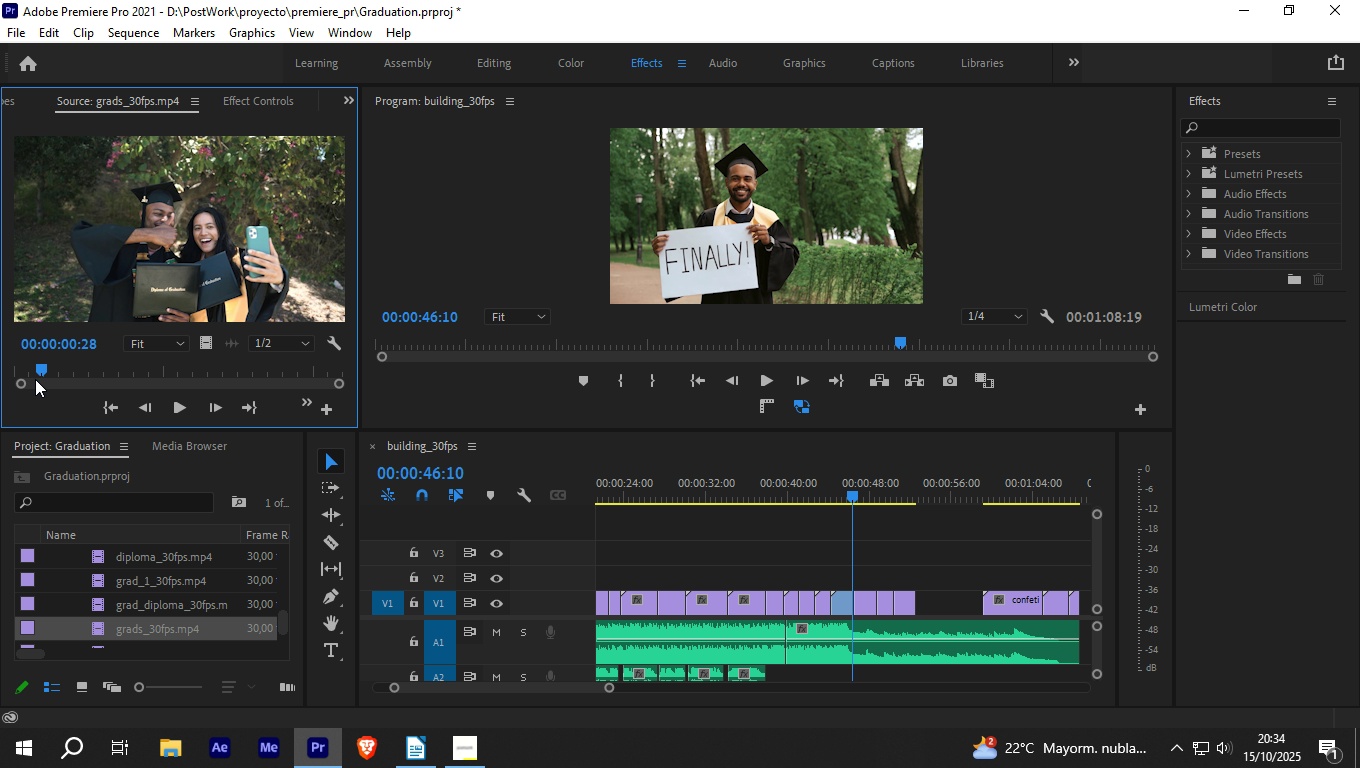 
left_click_drag(start_coordinate=[41, 371], to_coordinate=[30, 371])
 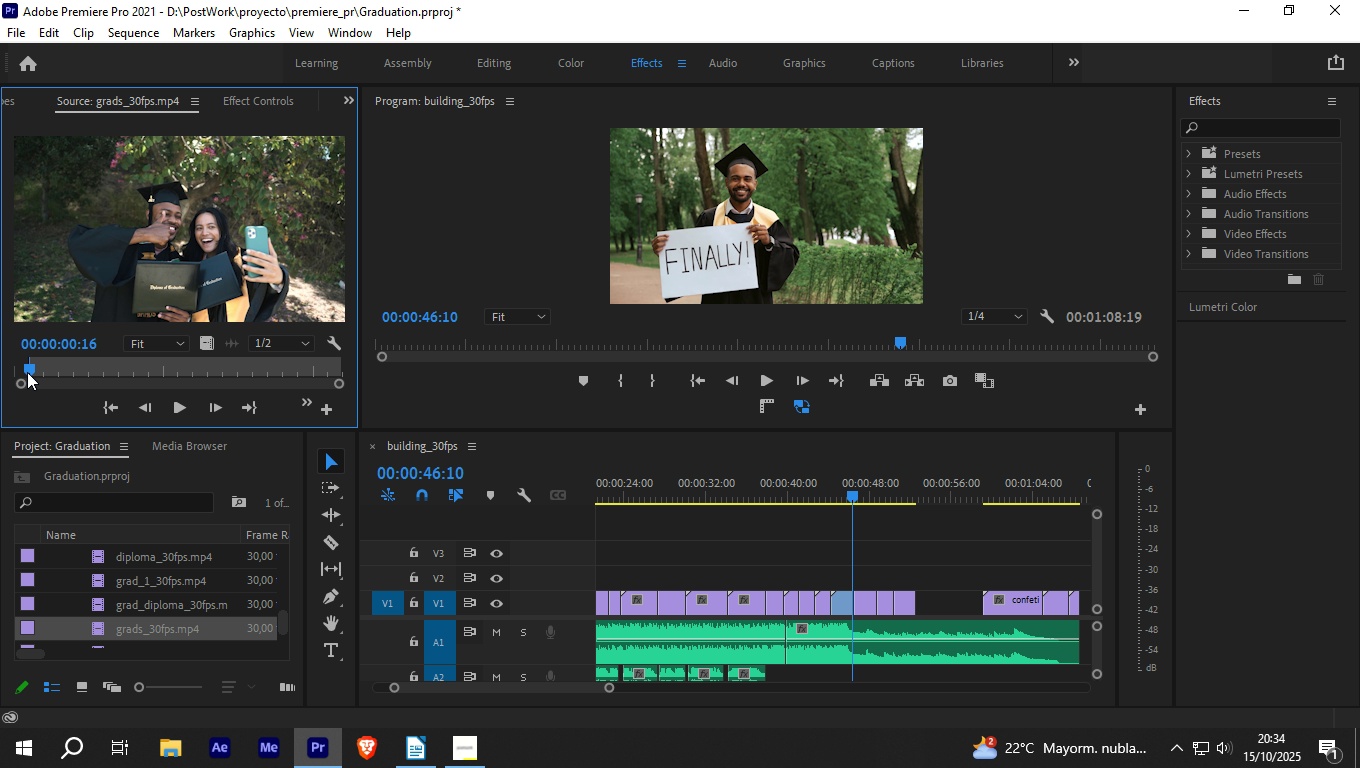 
key(I)
 